 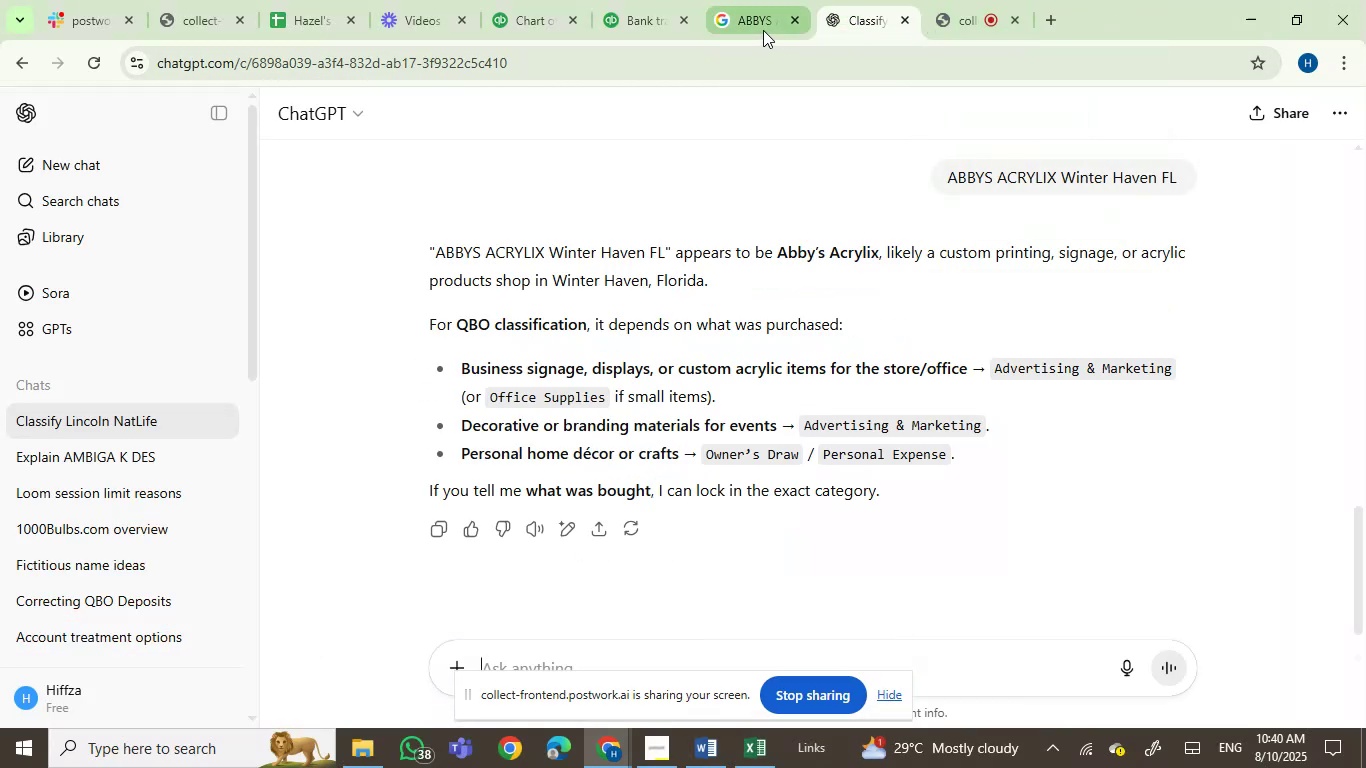 
left_click([756, 0])
 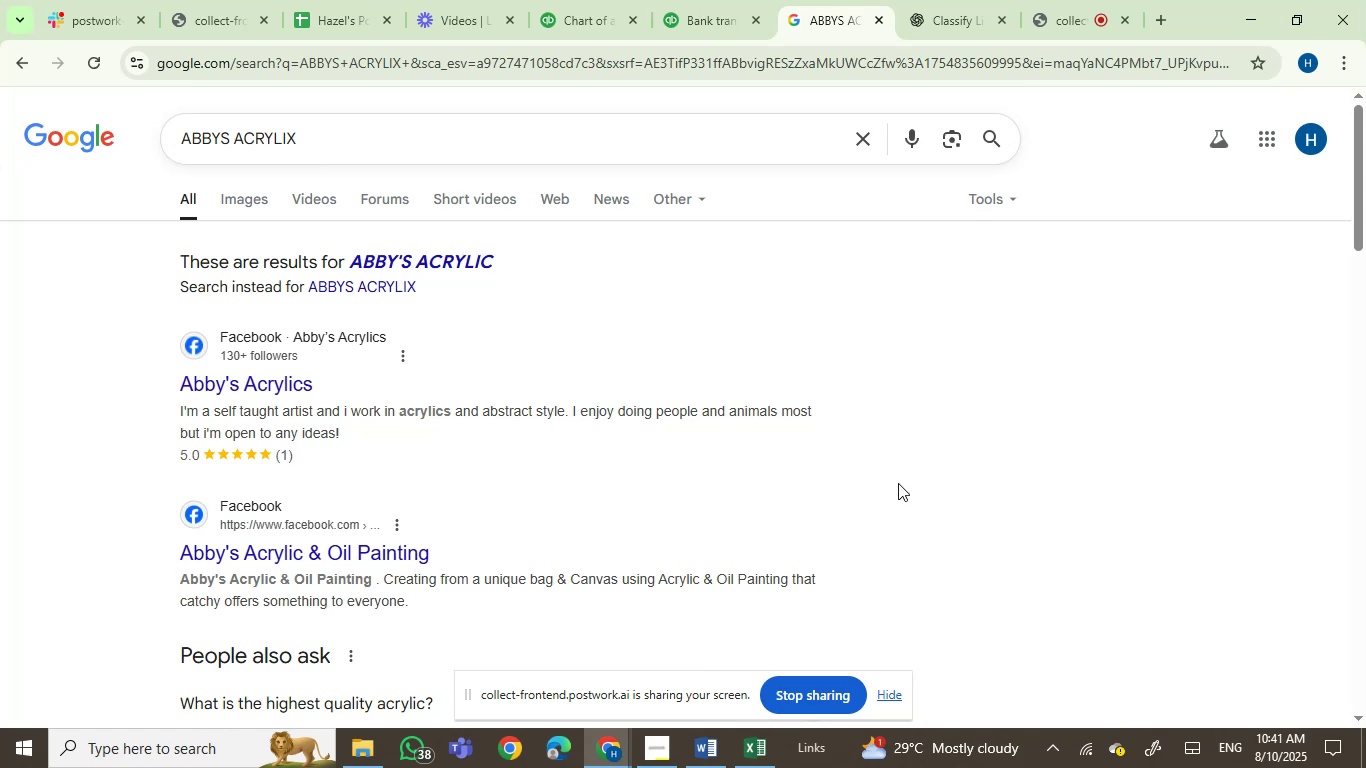 
wait(15.83)
 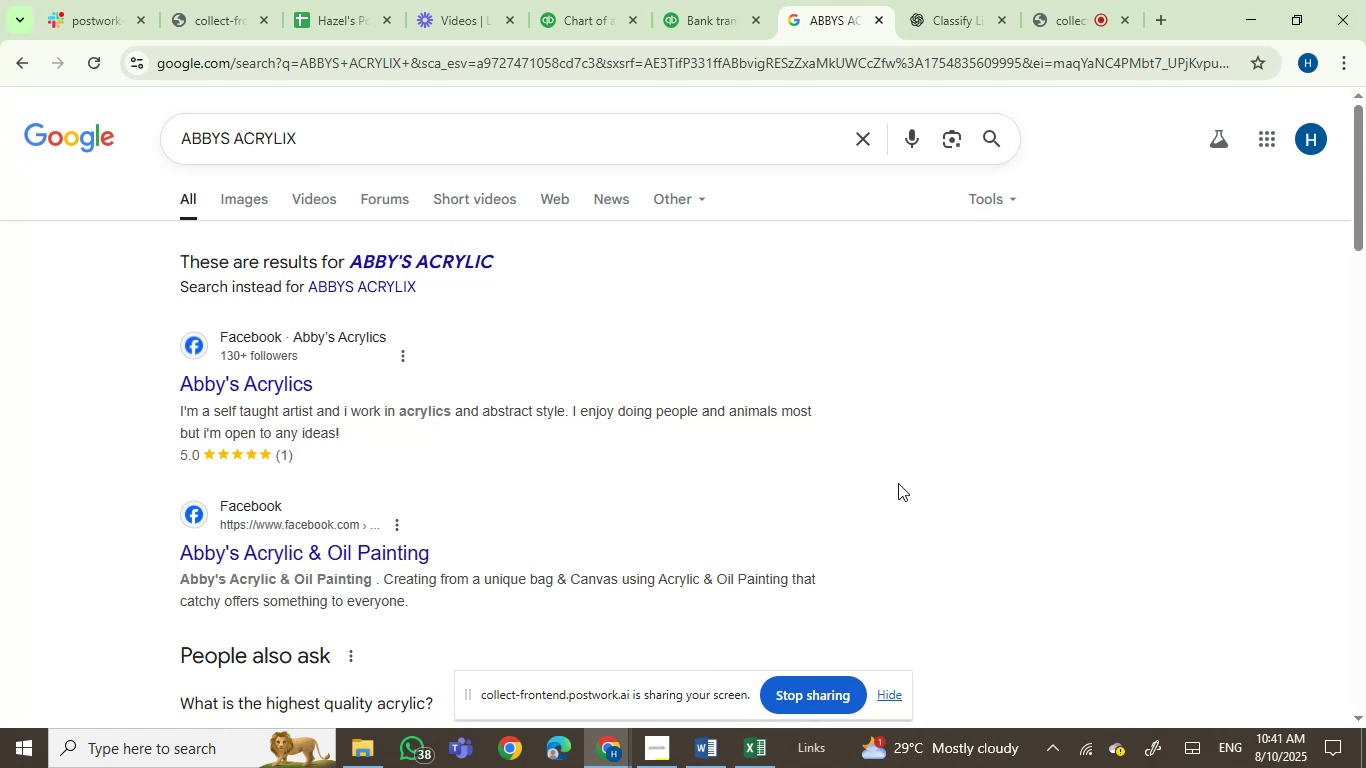 
scroll: coordinate [858, 414], scroll_direction: down, amount: 2.0
 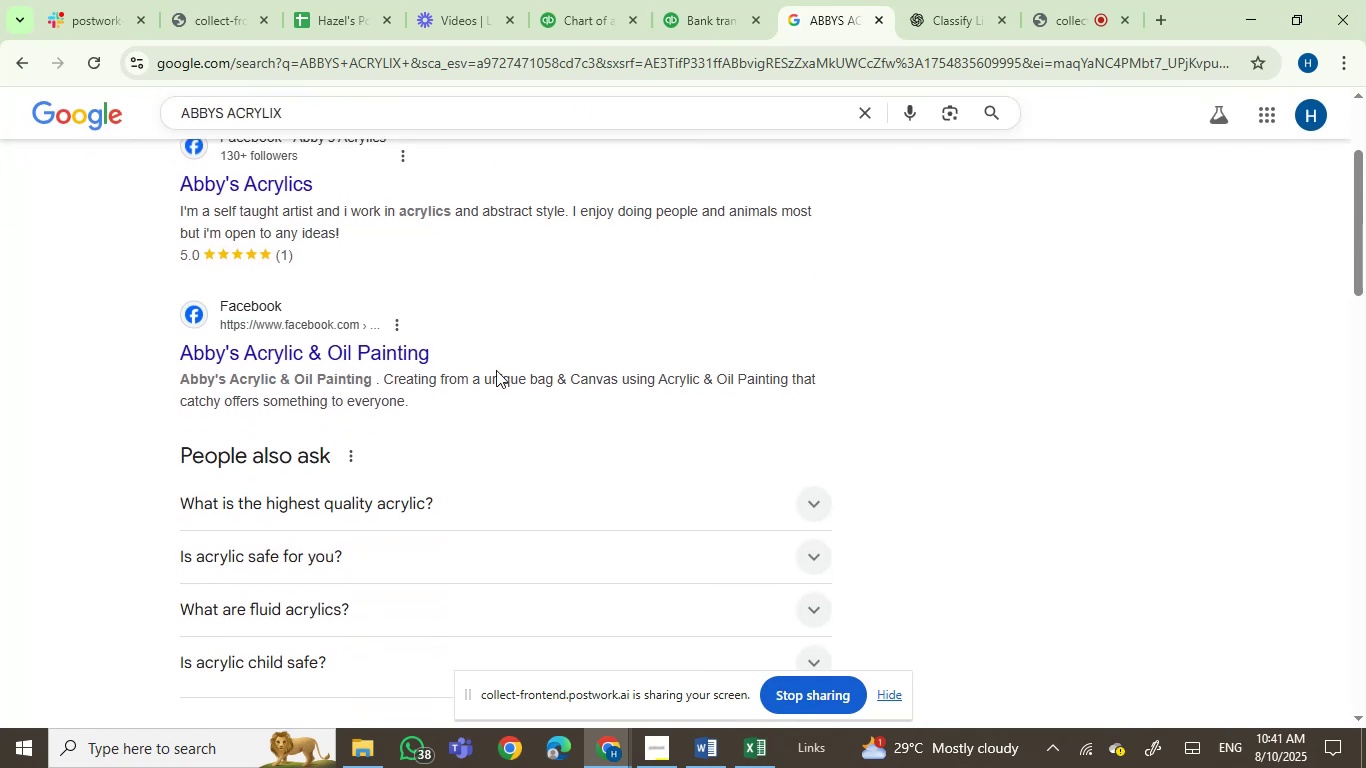 
wait(8.29)
 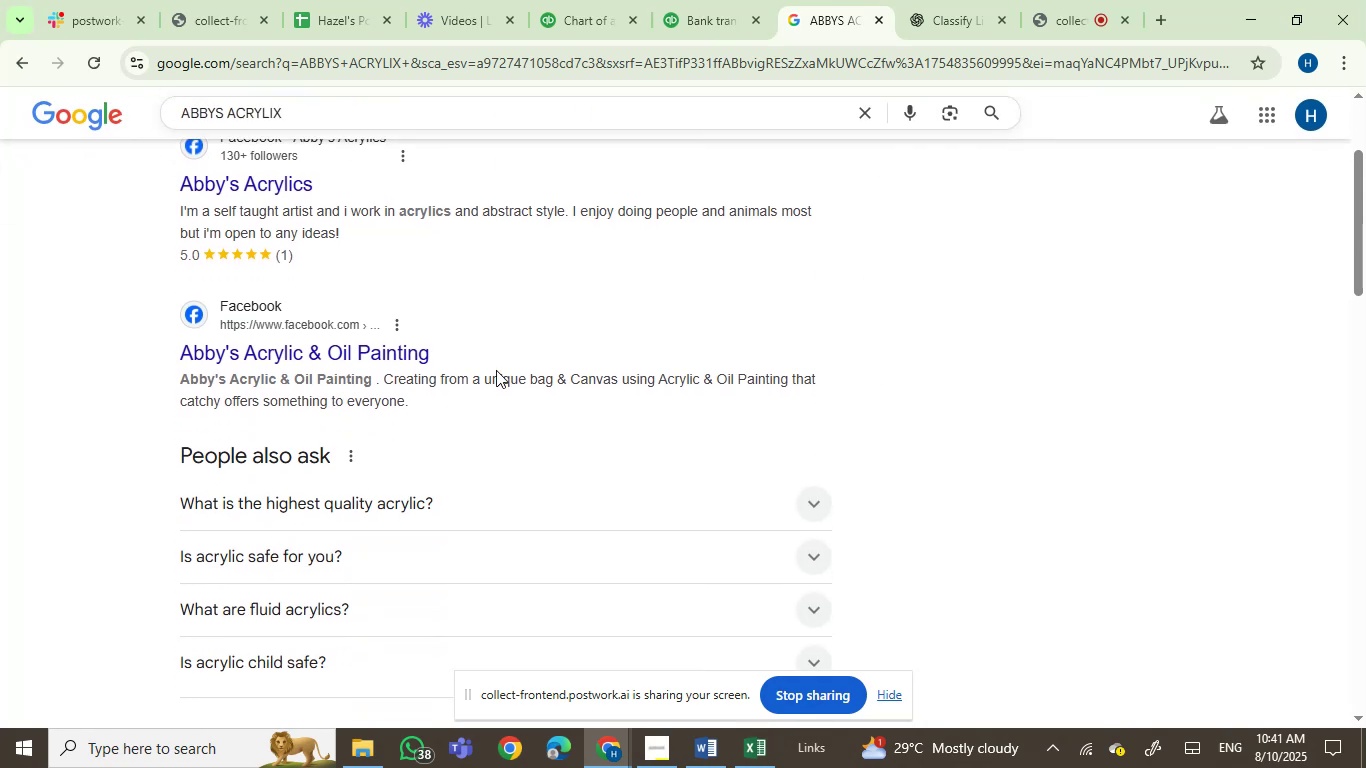 
left_click([916, 2])
 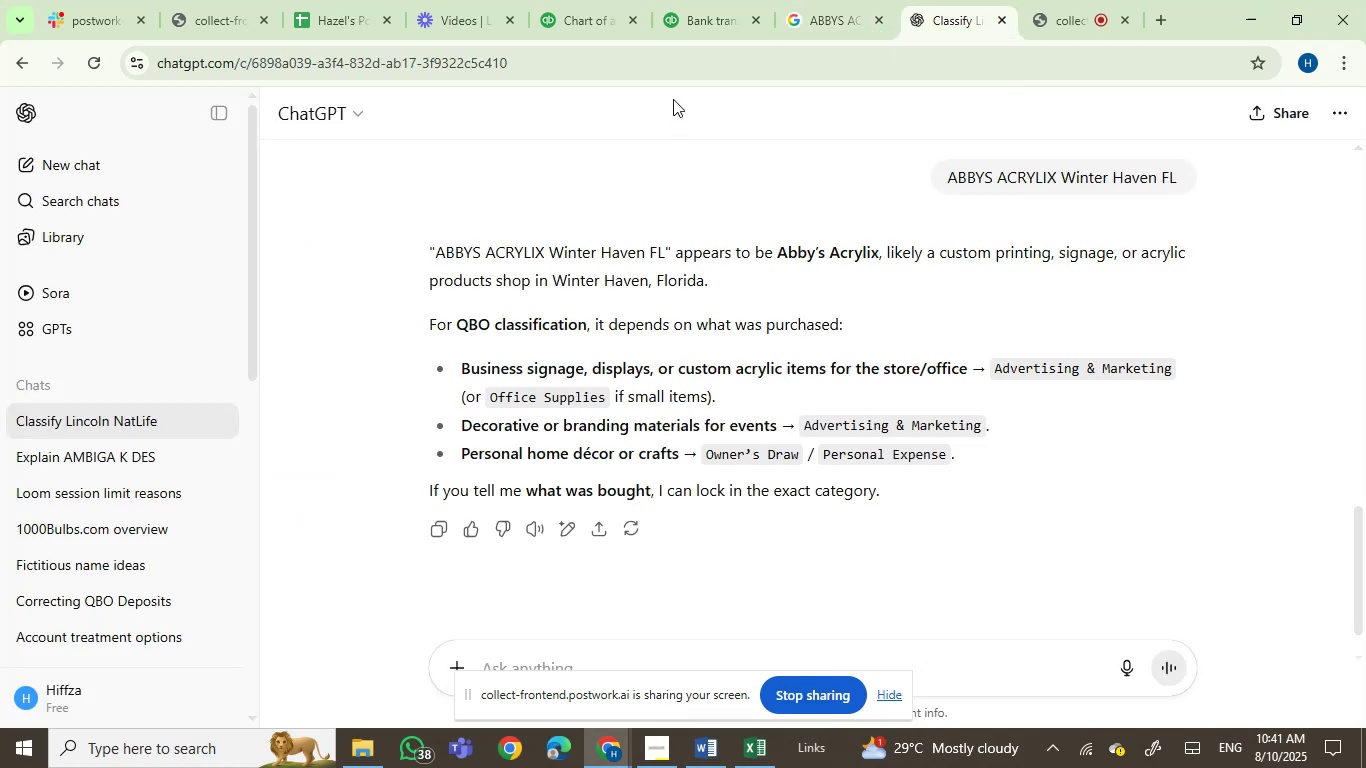 
left_click([691, 28])
 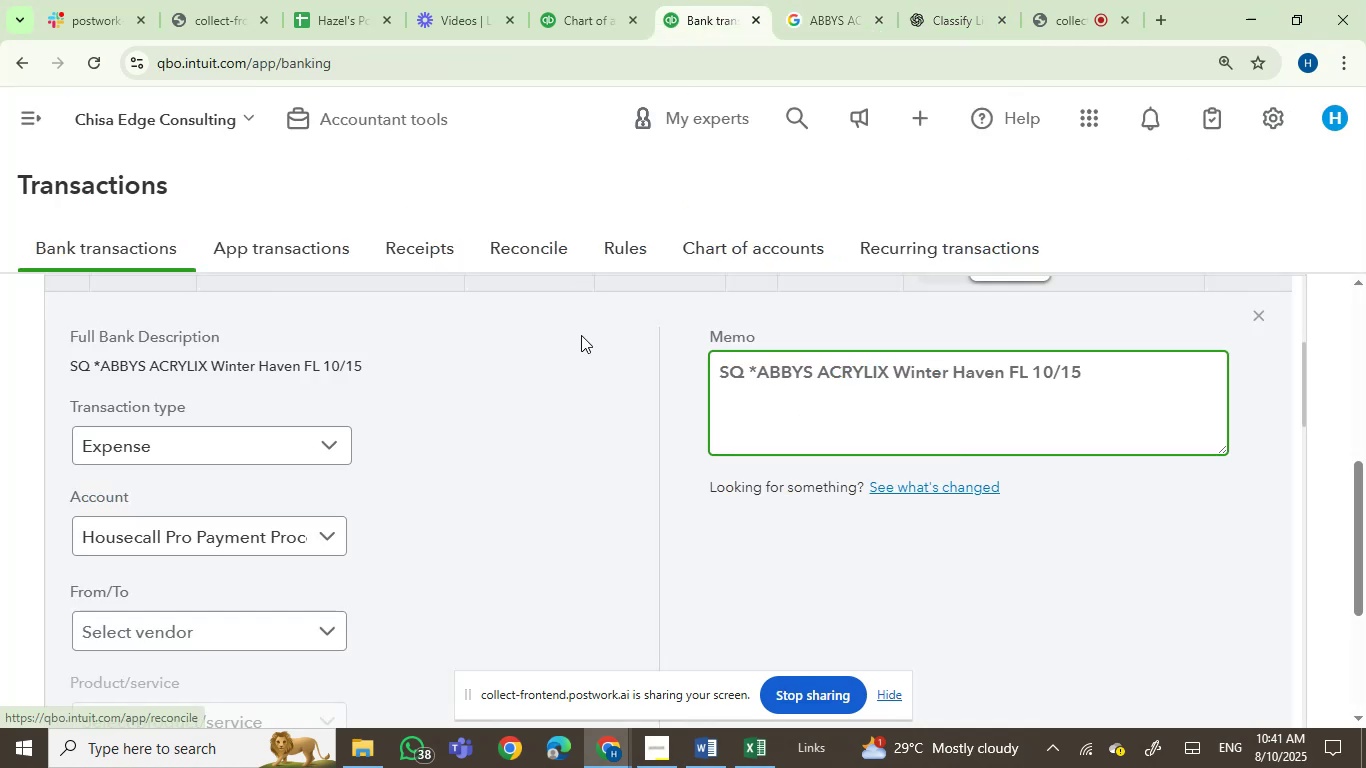 
scroll: coordinate [589, 431], scroll_direction: up, amount: 1.0
 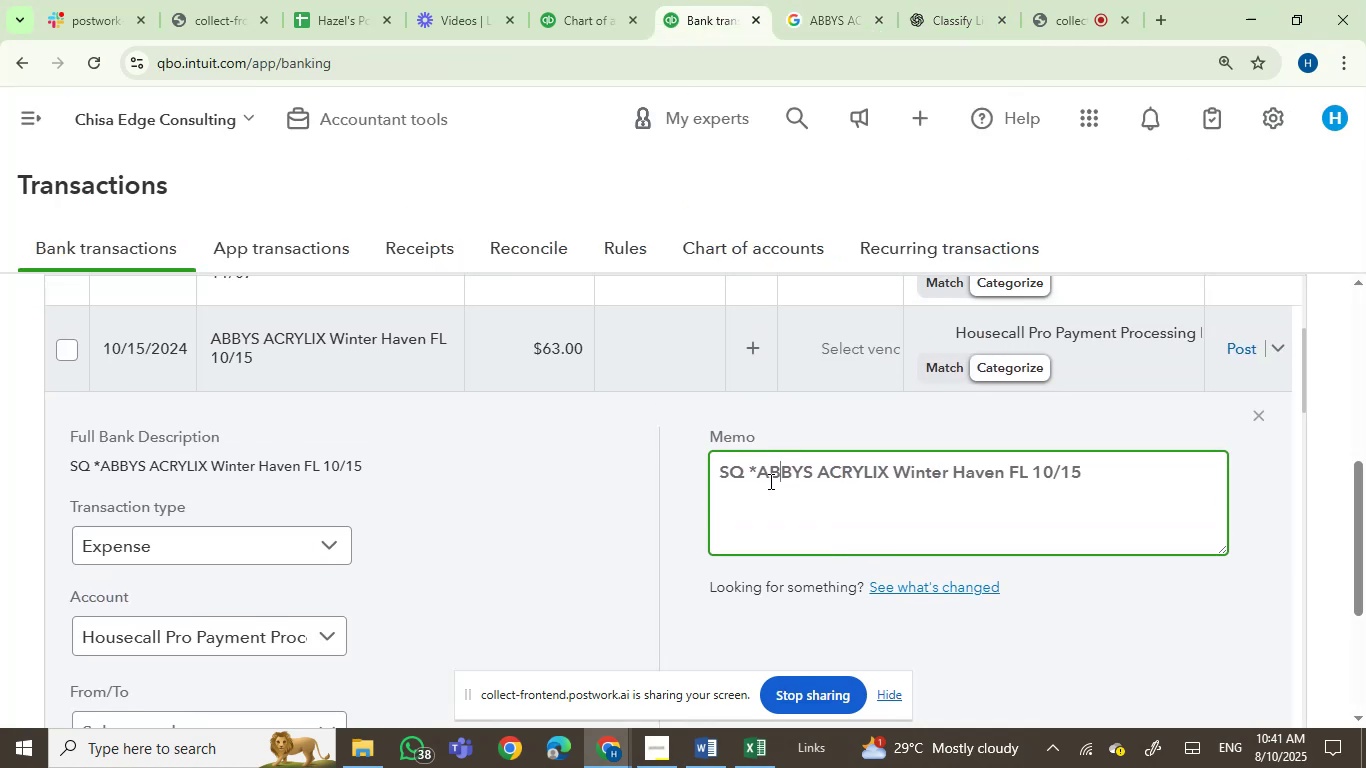 
left_click([781, 474])
 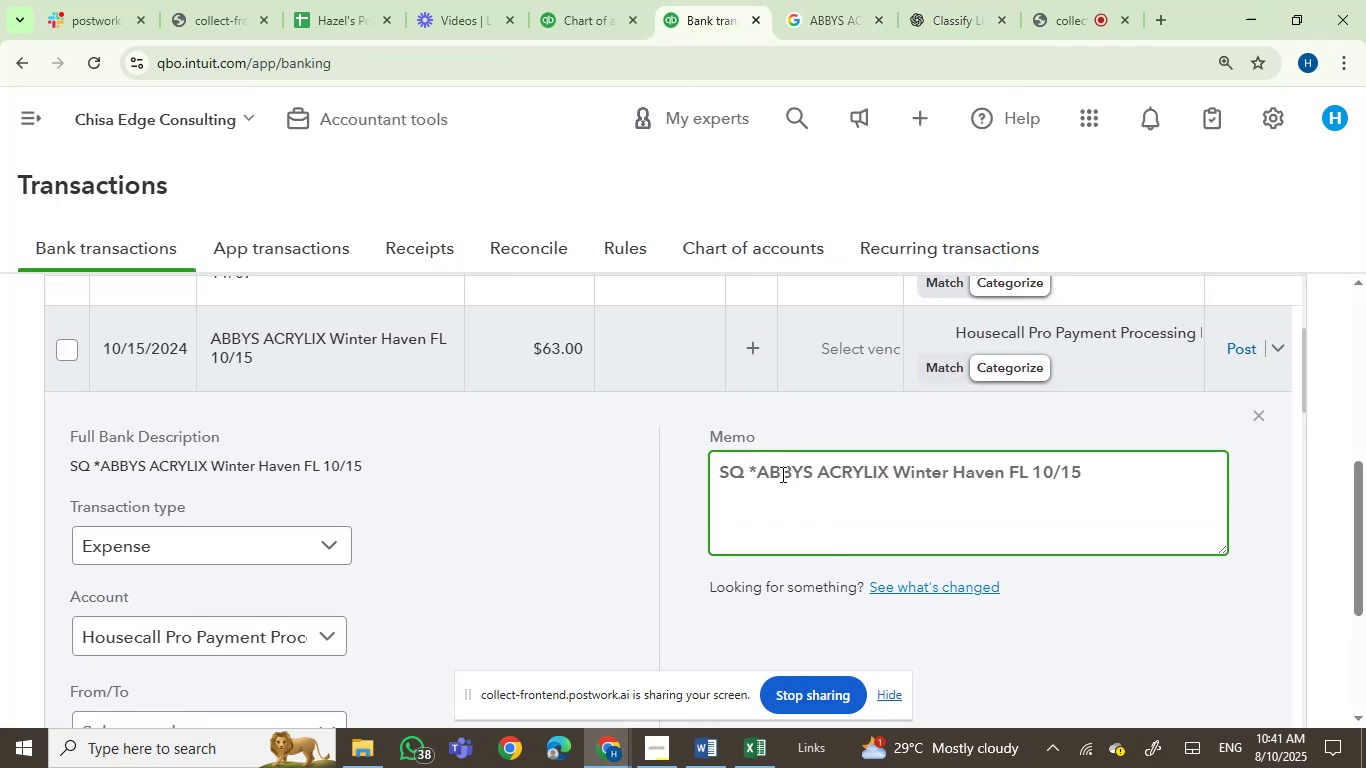 
left_click_drag(start_coordinate=[781, 474], to_coordinate=[830, 474])
 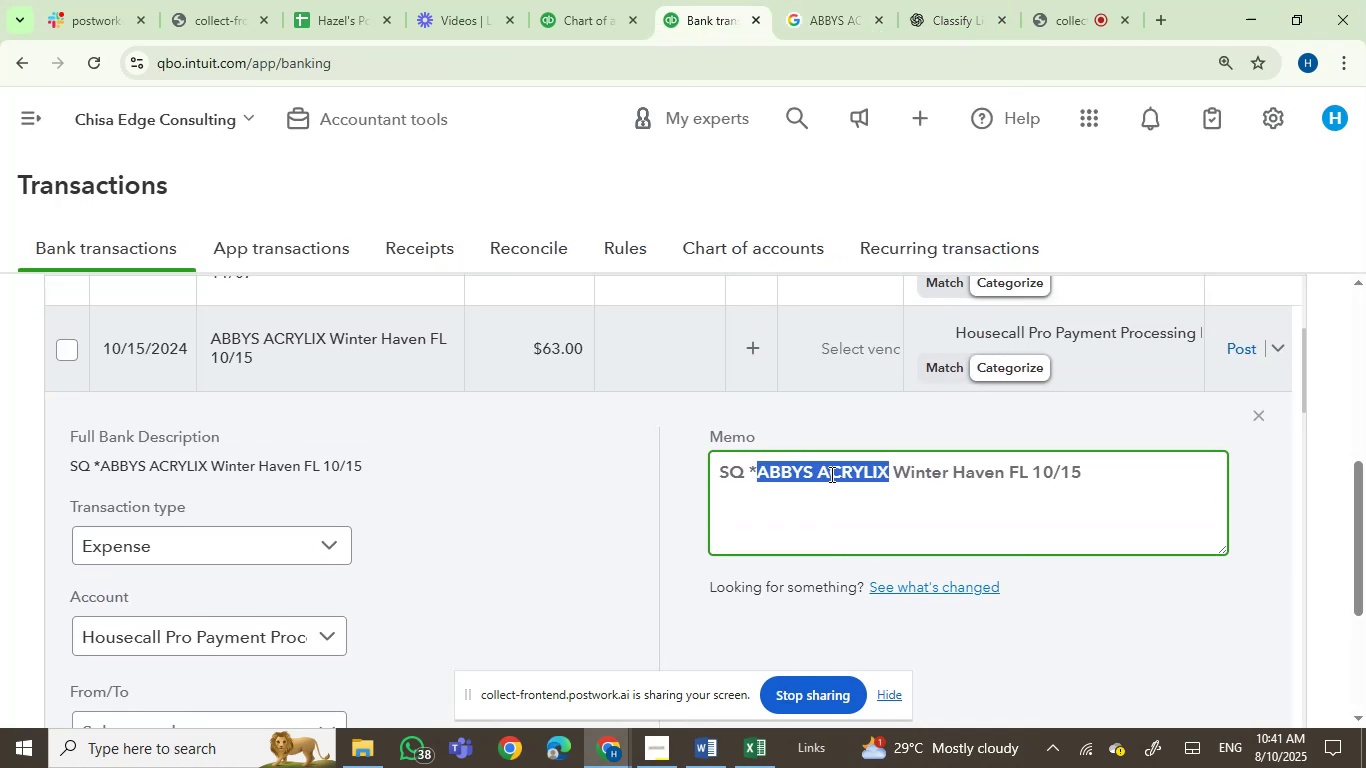 
key(Control+C)
 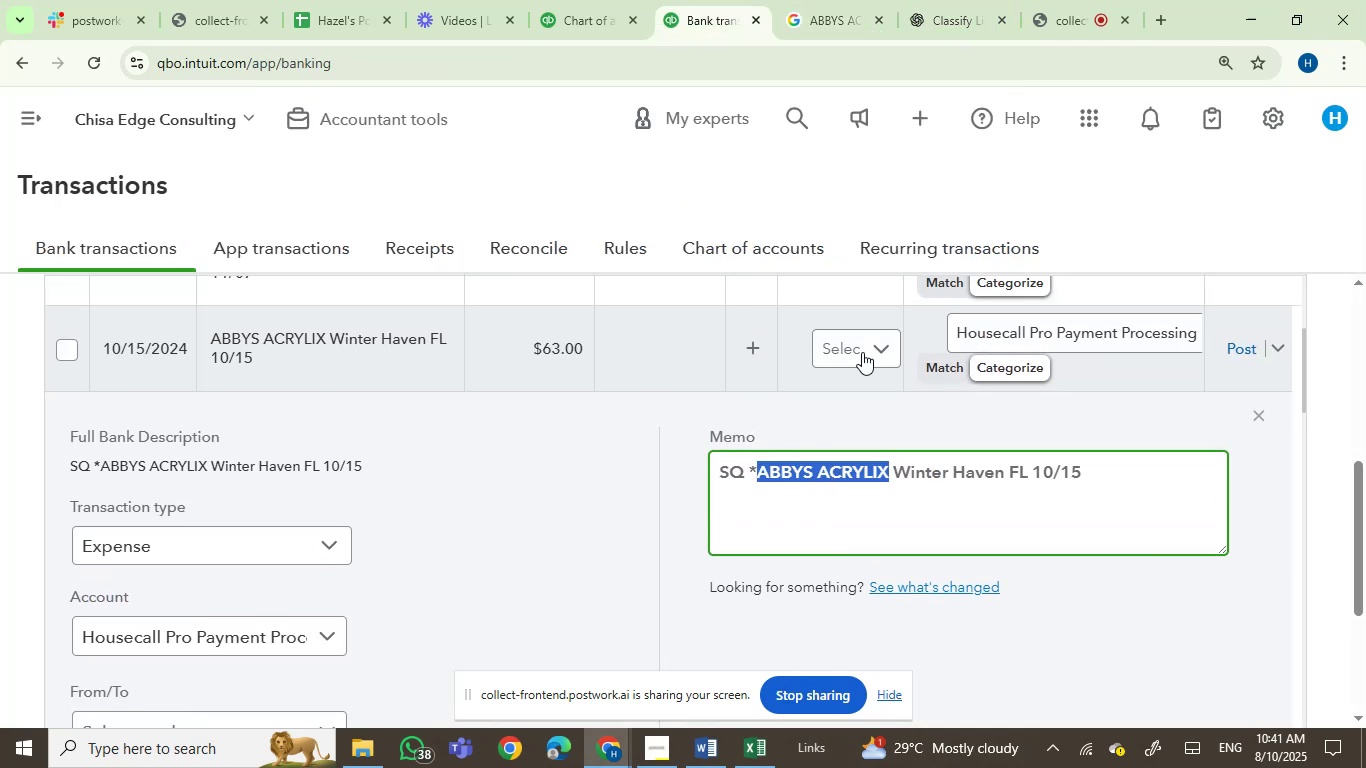 
left_click([862, 352])
 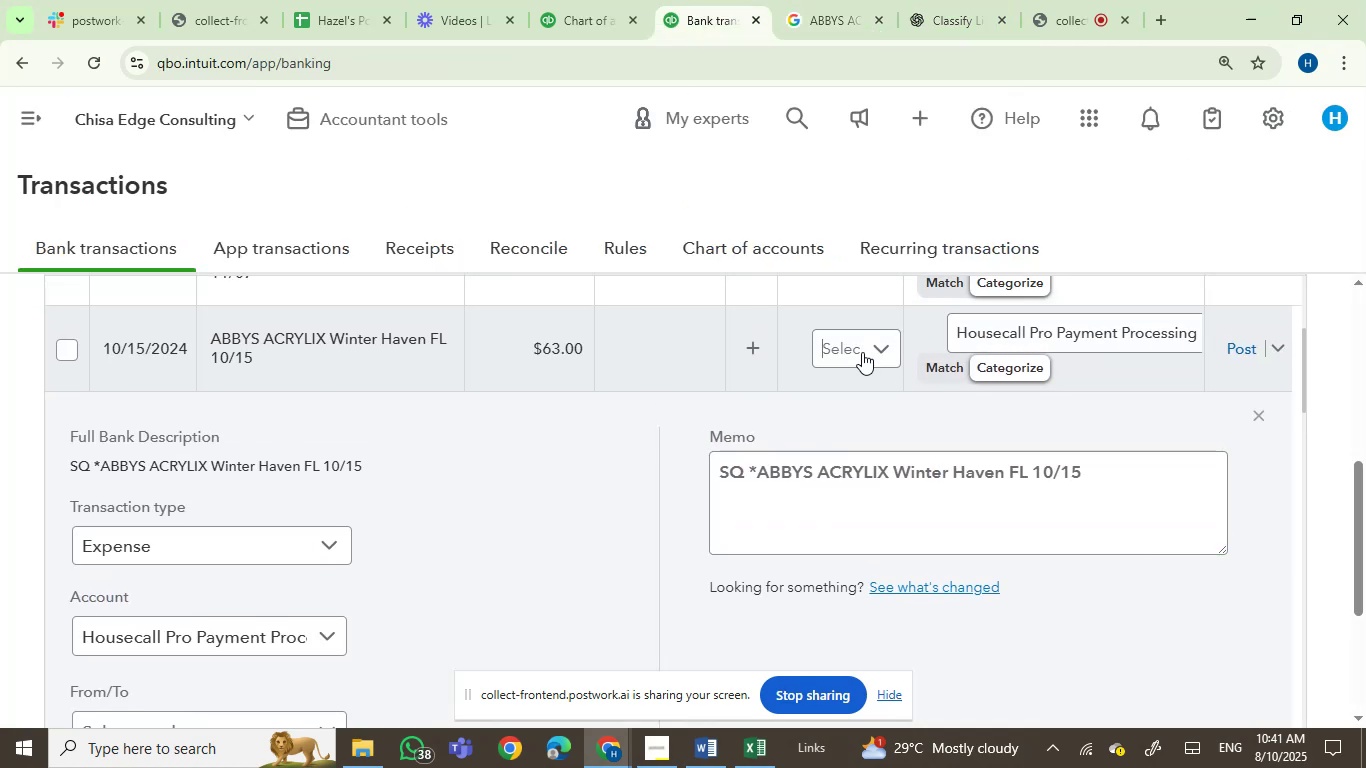 
key(Control+V)
 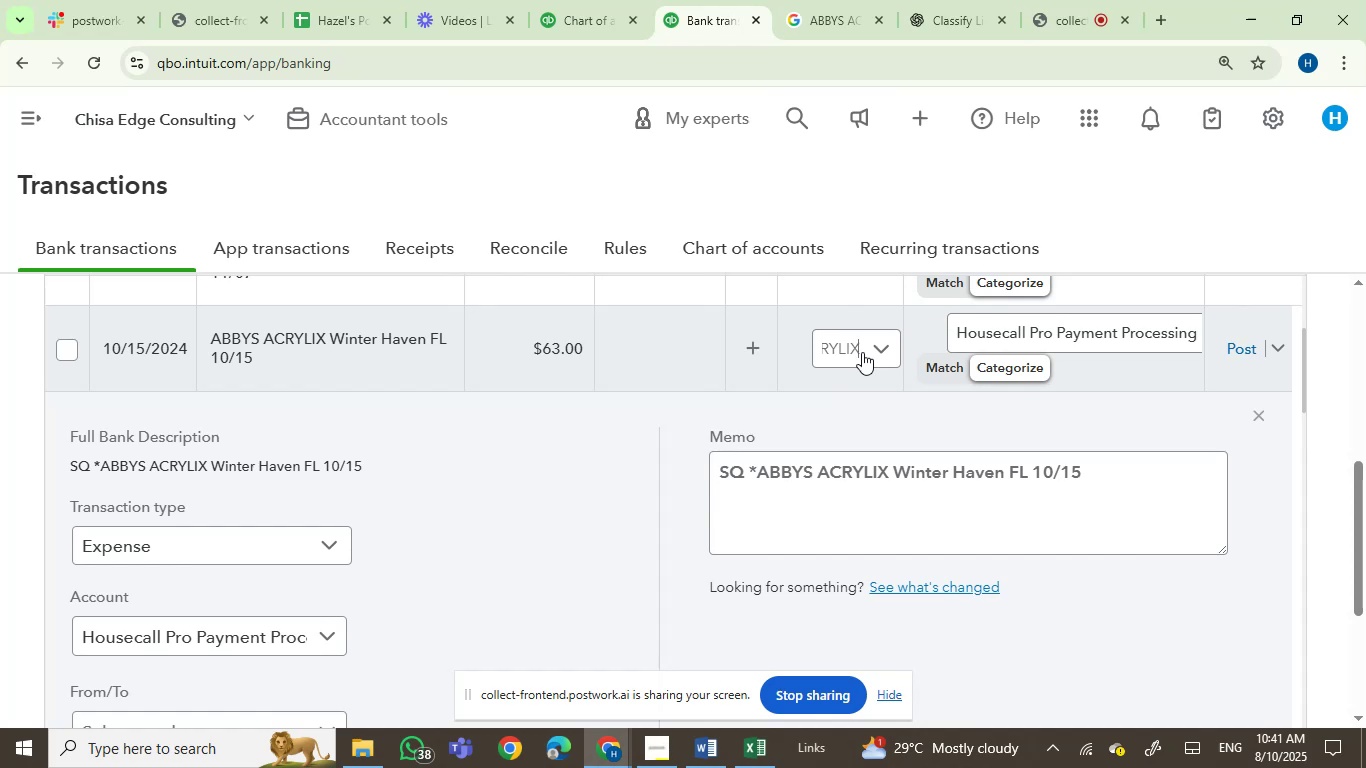 
scroll: coordinate [401, 520], scroll_direction: down, amount: 2.0
 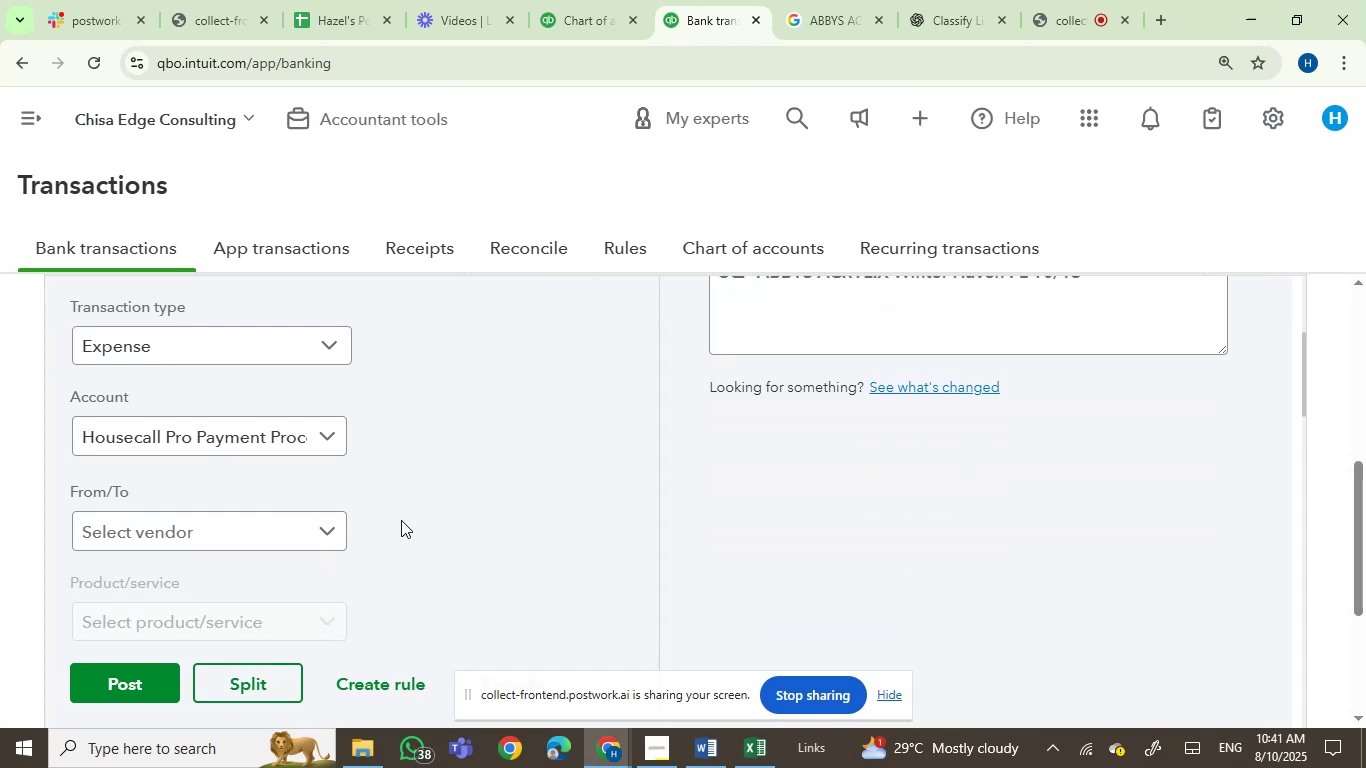 
scroll: coordinate [401, 520], scroll_direction: up, amount: 3.0
 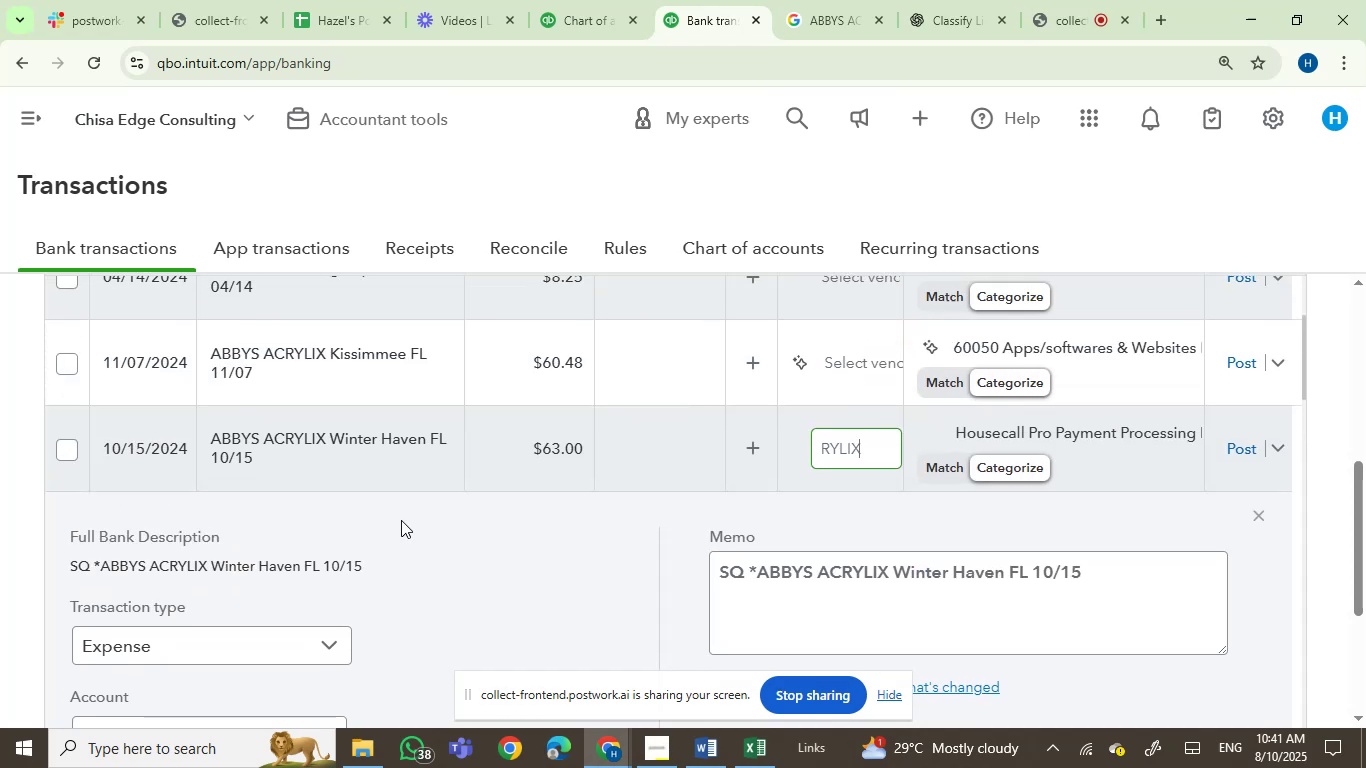 
scroll: coordinate [401, 520], scroll_direction: down, amount: 3.0
 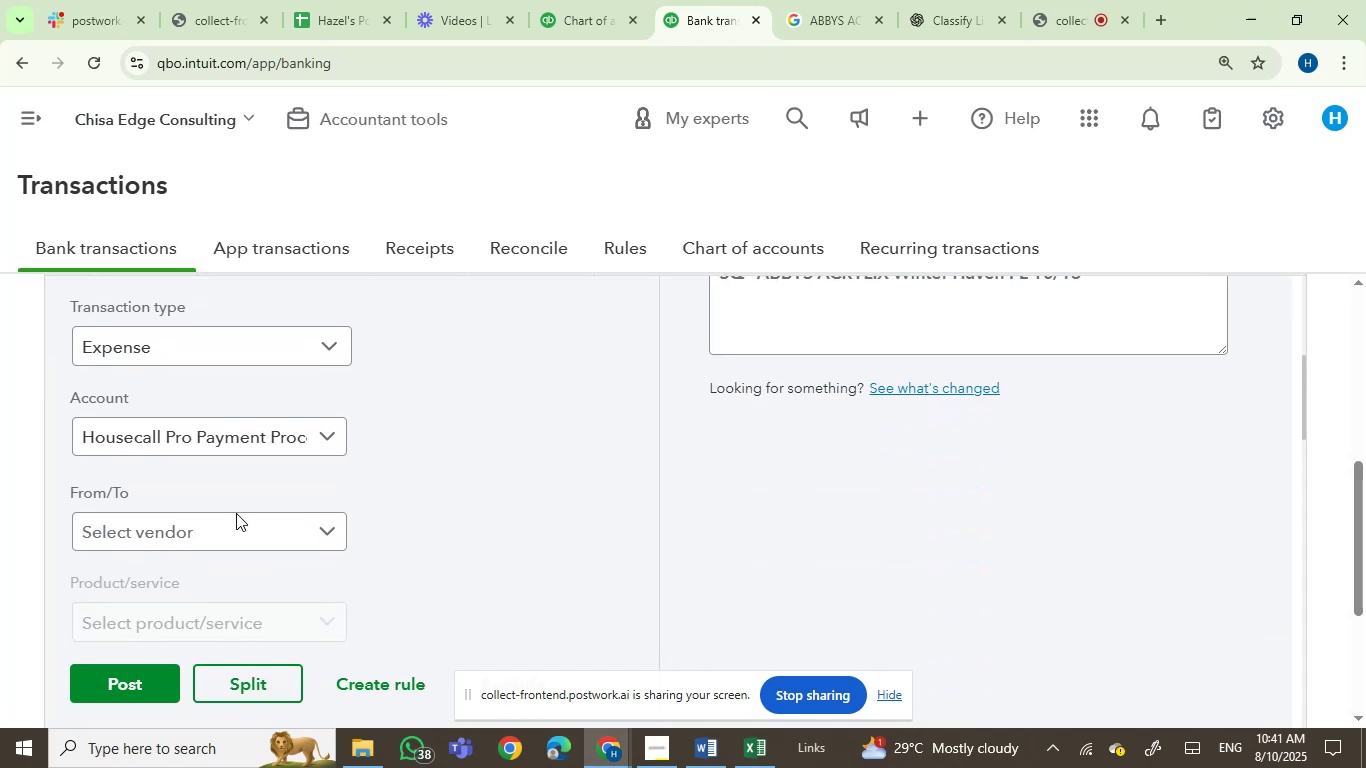 
left_click([218, 533])
 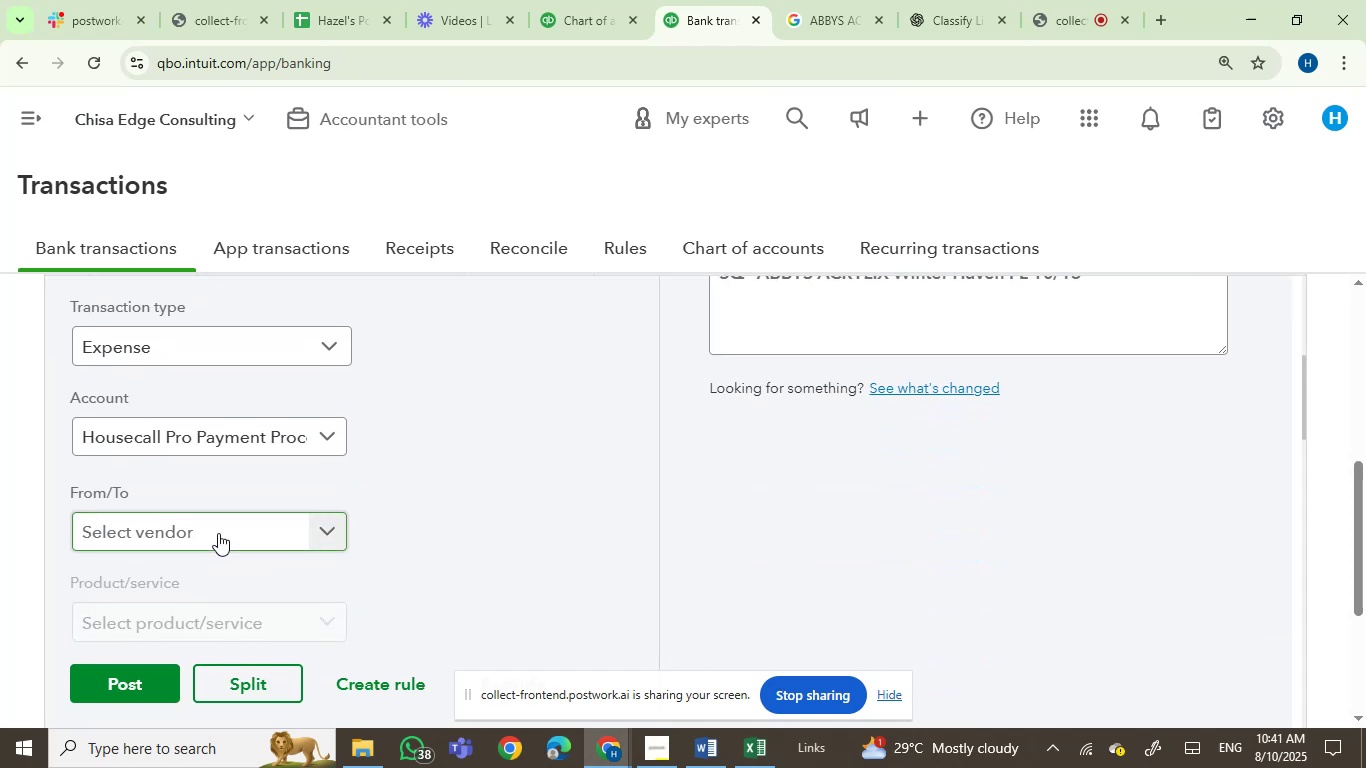 
key(Control+V)
 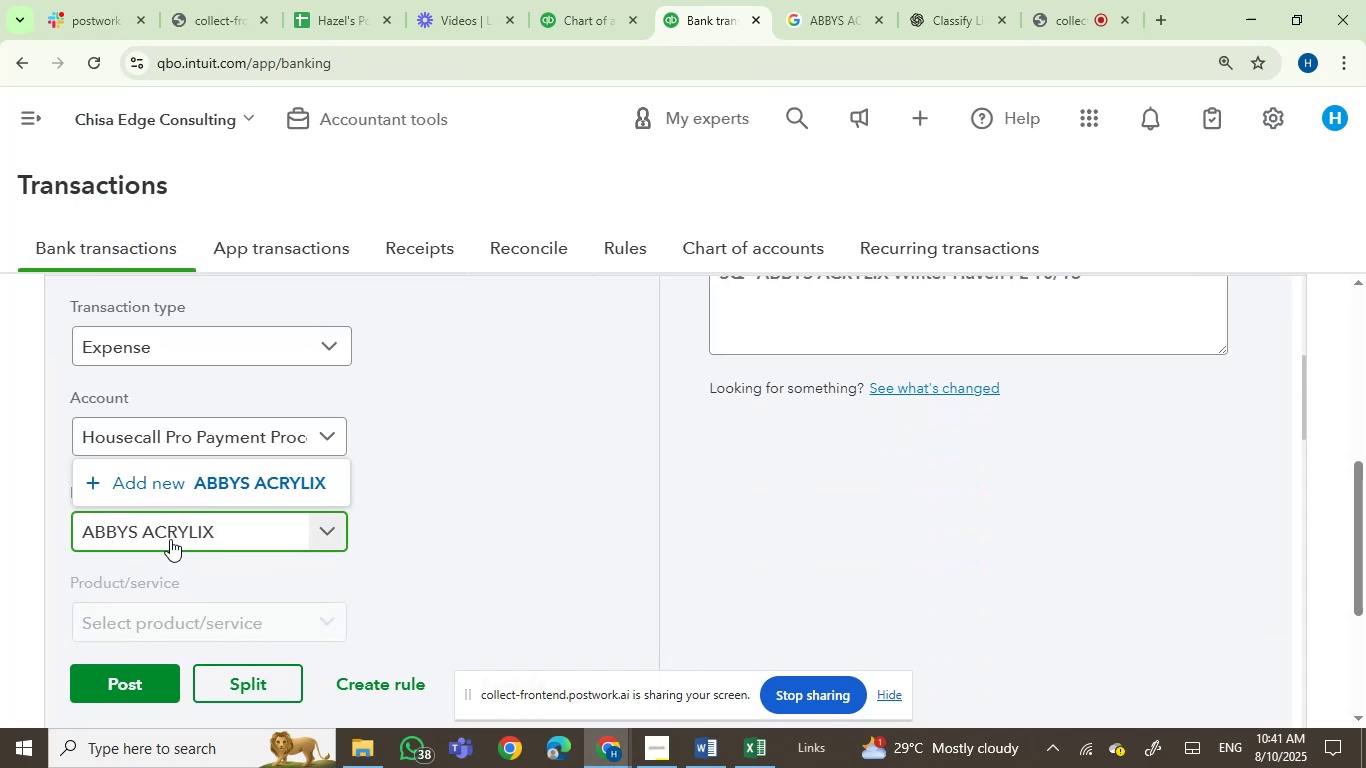 
double_click([201, 529])
 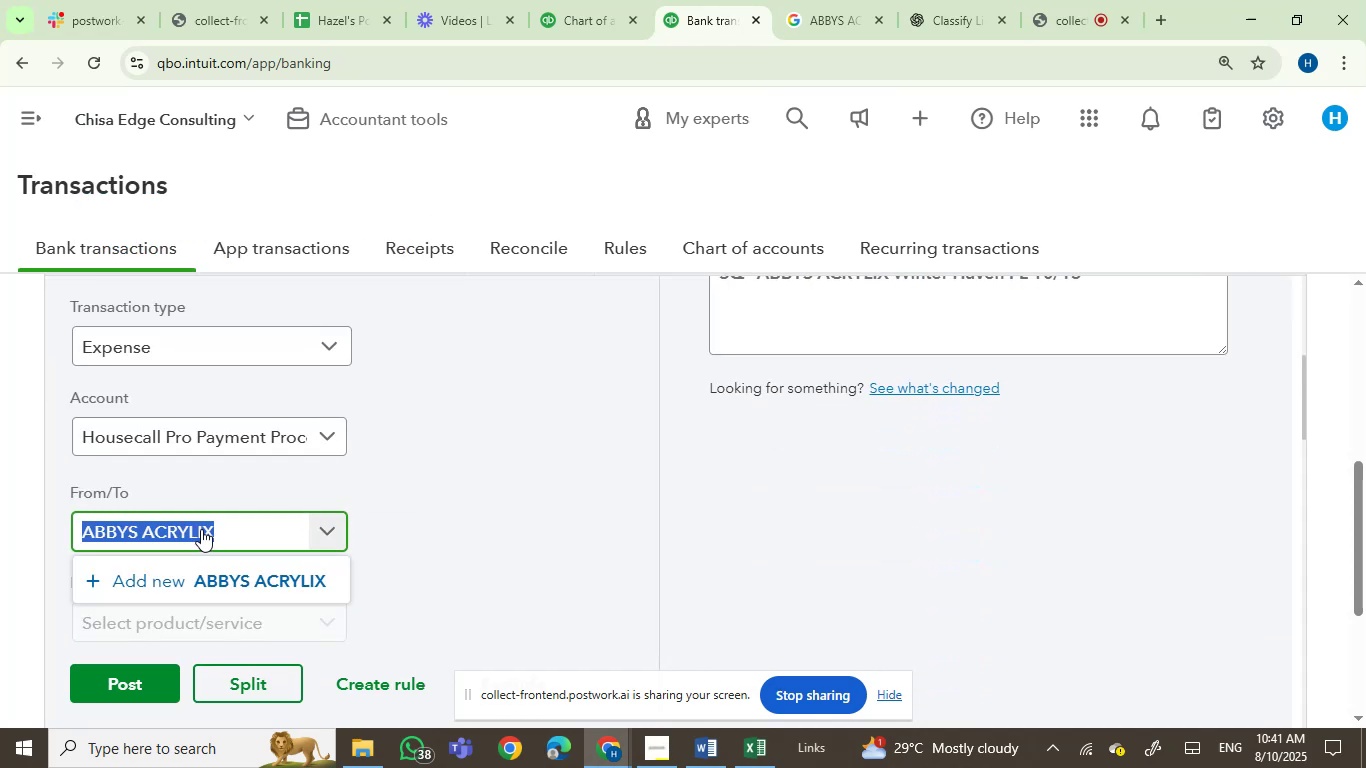 
key(Backspace)
 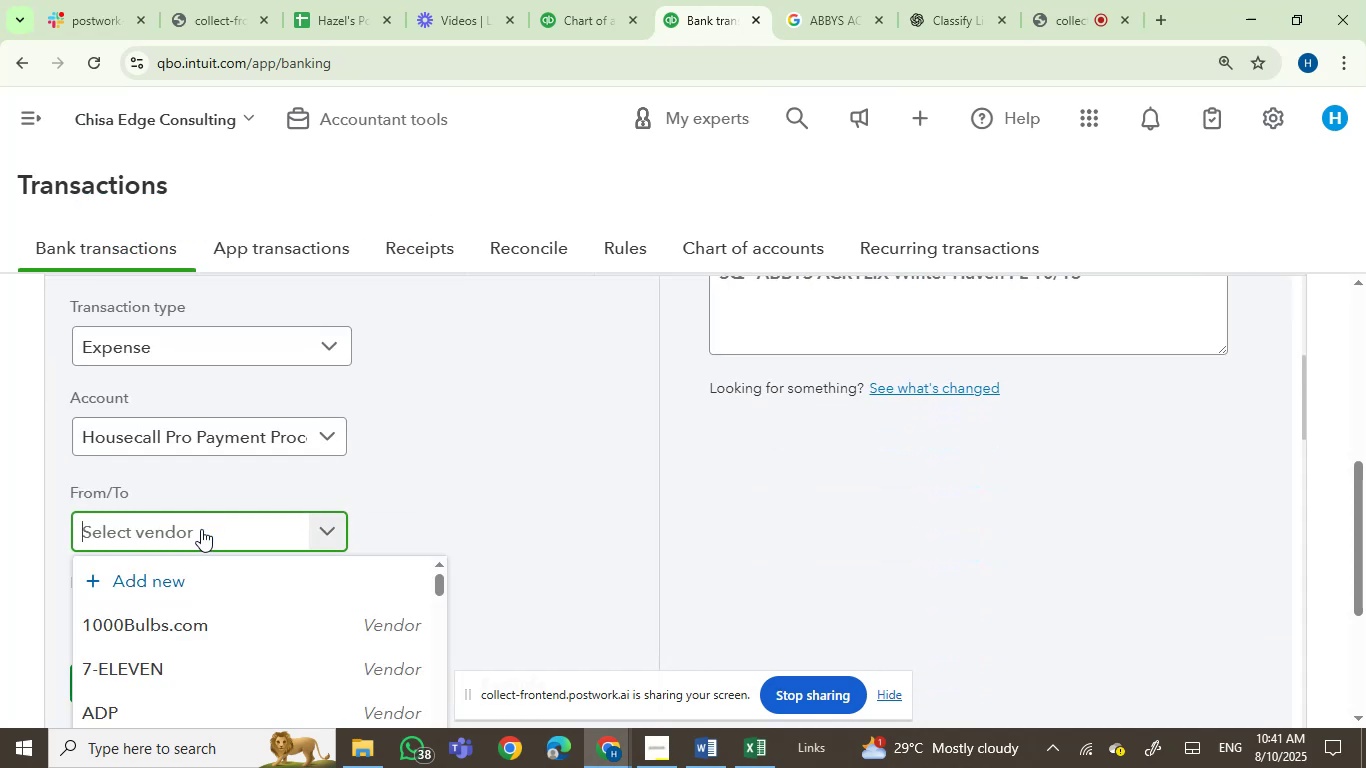 
key(Control+V)
 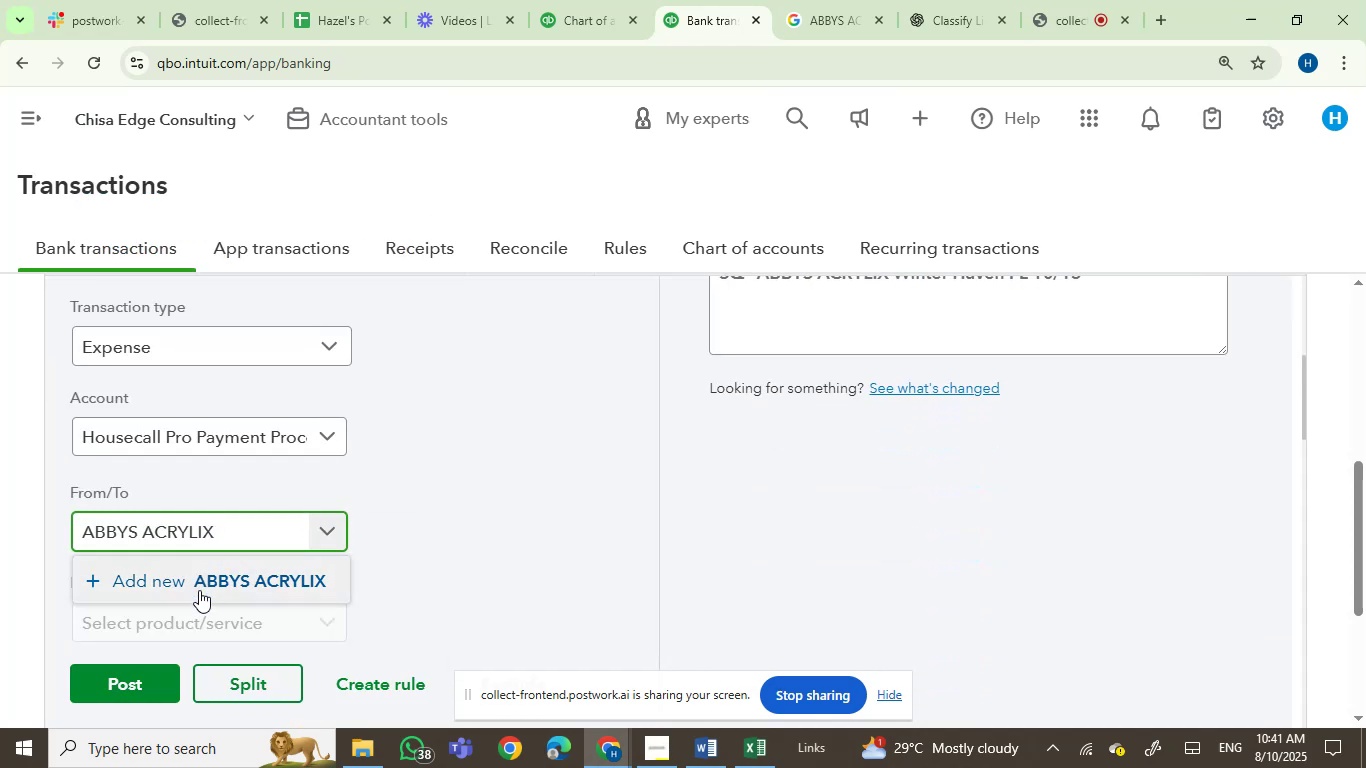 
left_click([193, 573])
 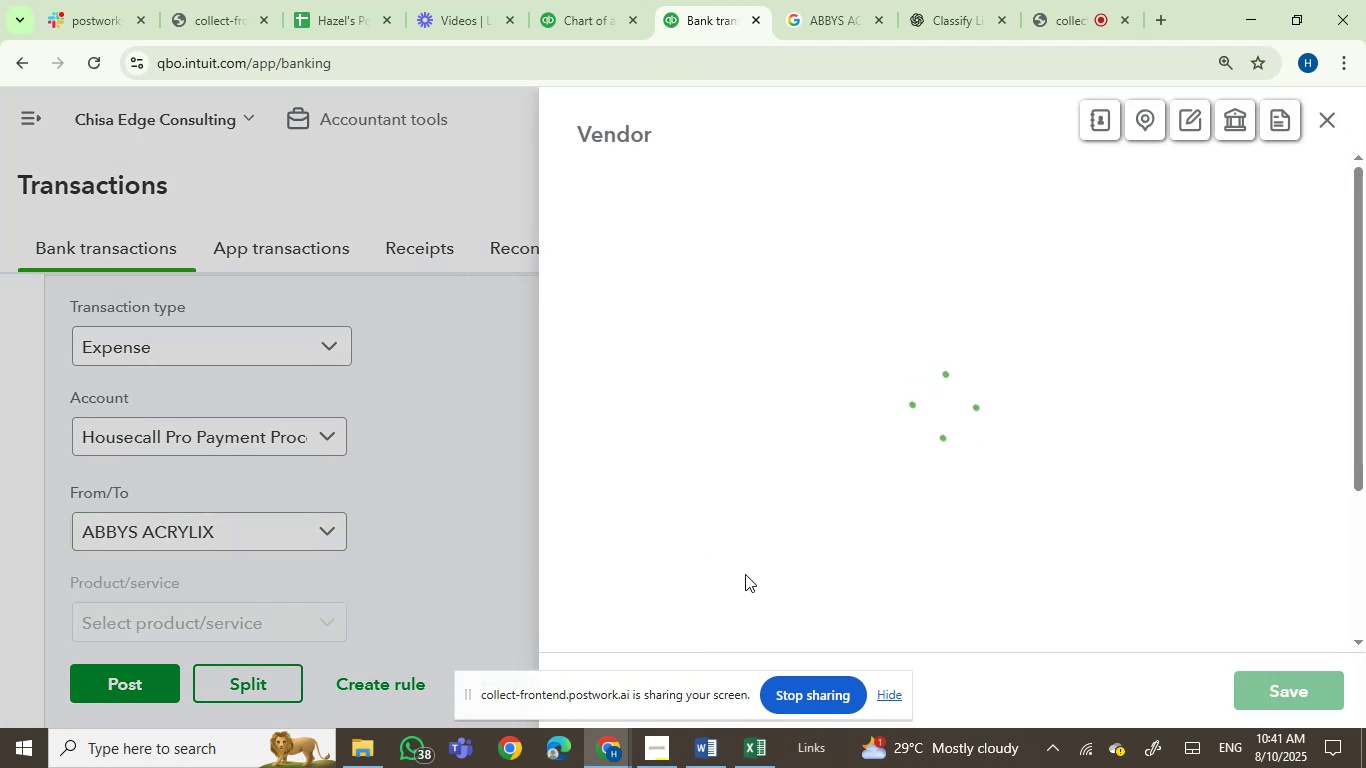 
wait(10.04)
 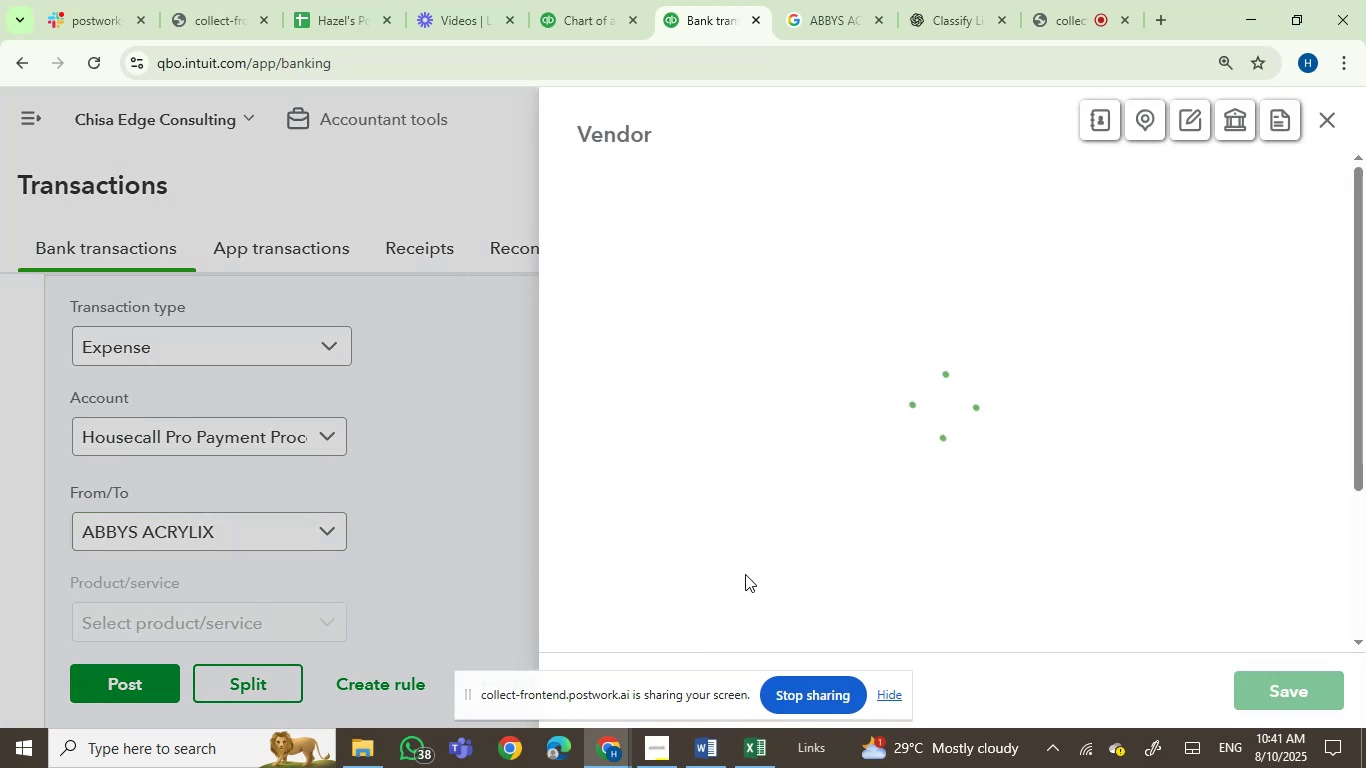 
left_click([1275, 690])
 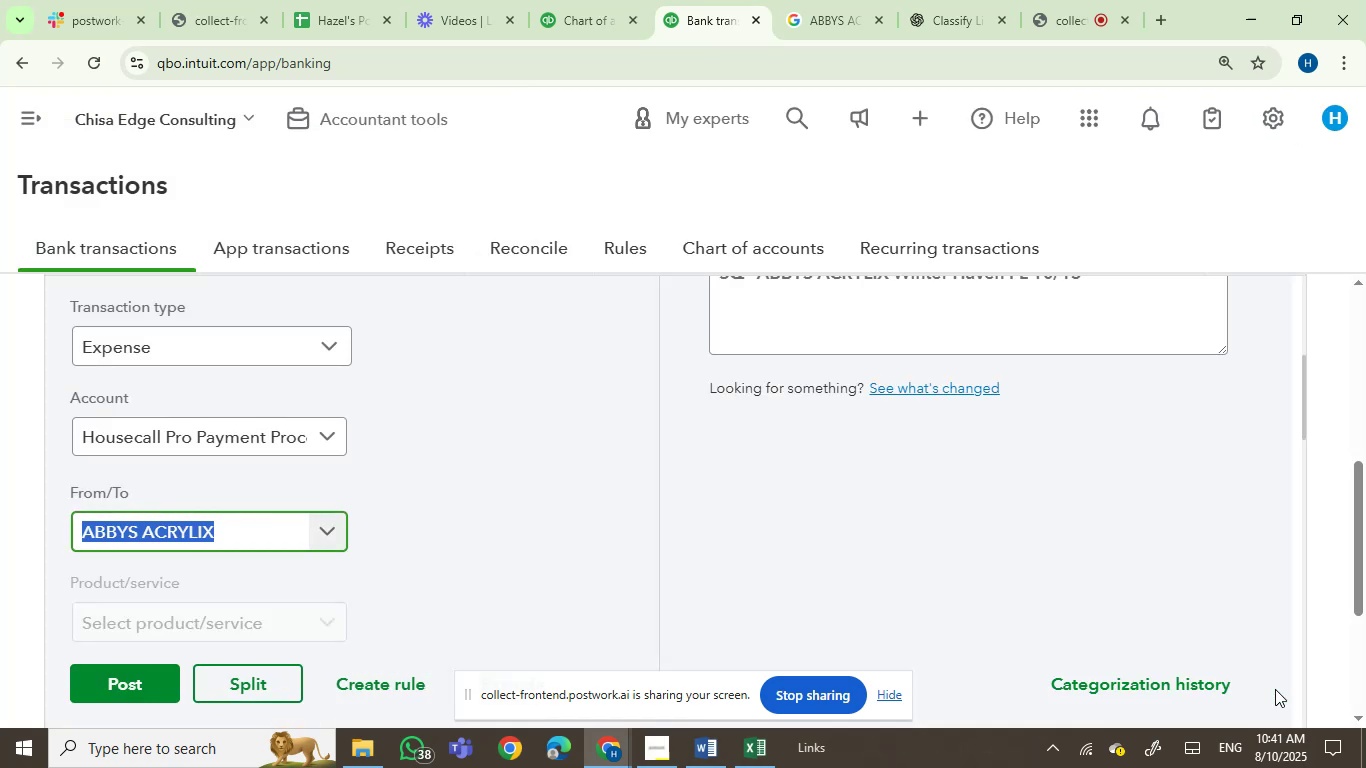 
wait(11.22)
 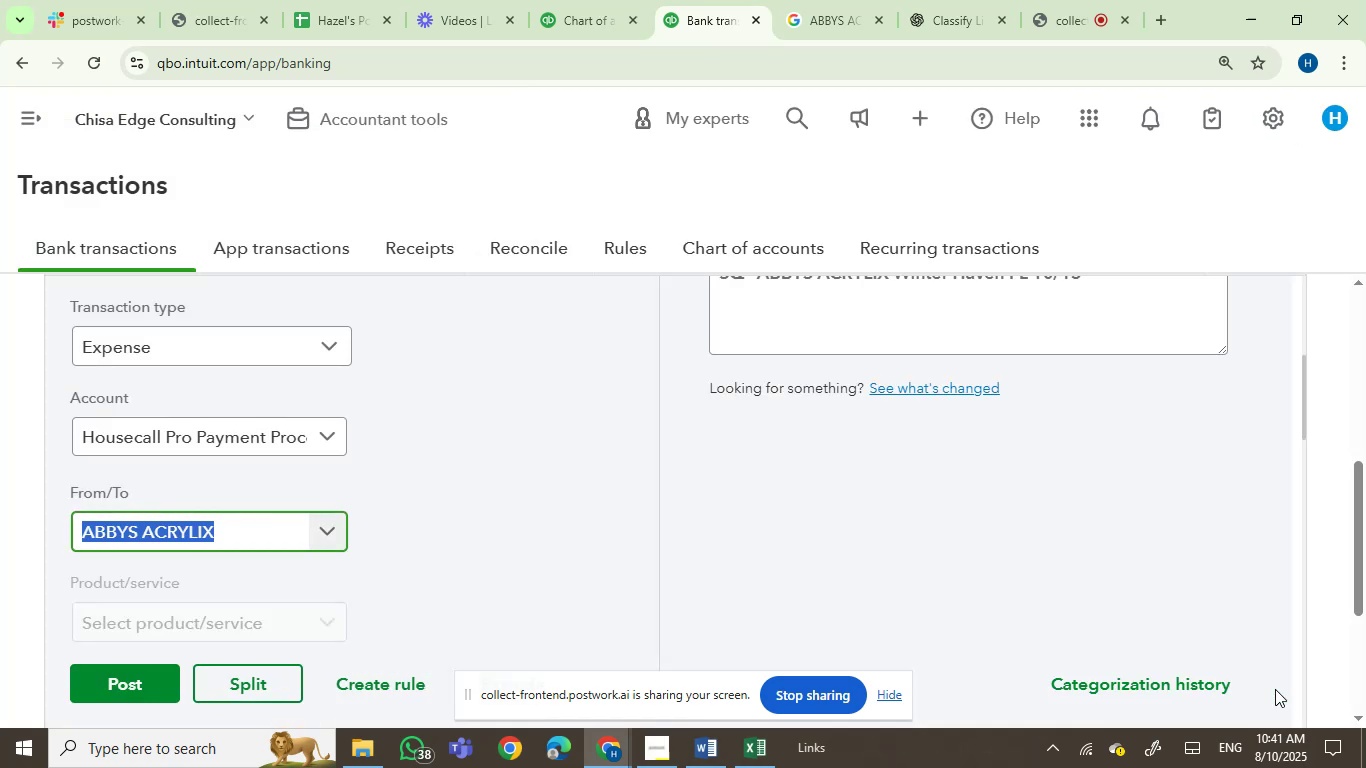 
scroll: coordinate [889, 471], scroll_direction: up, amount: 3.0
 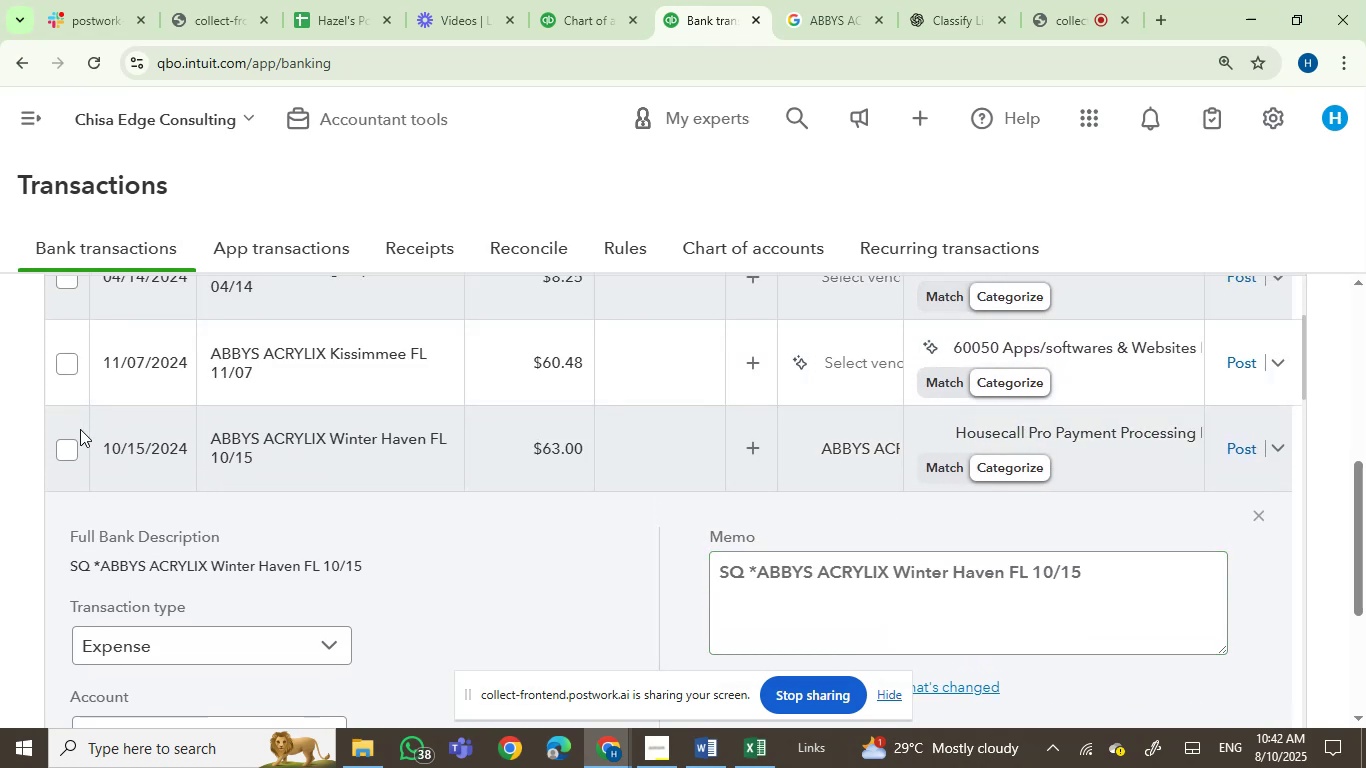 
left_click([67, 449])
 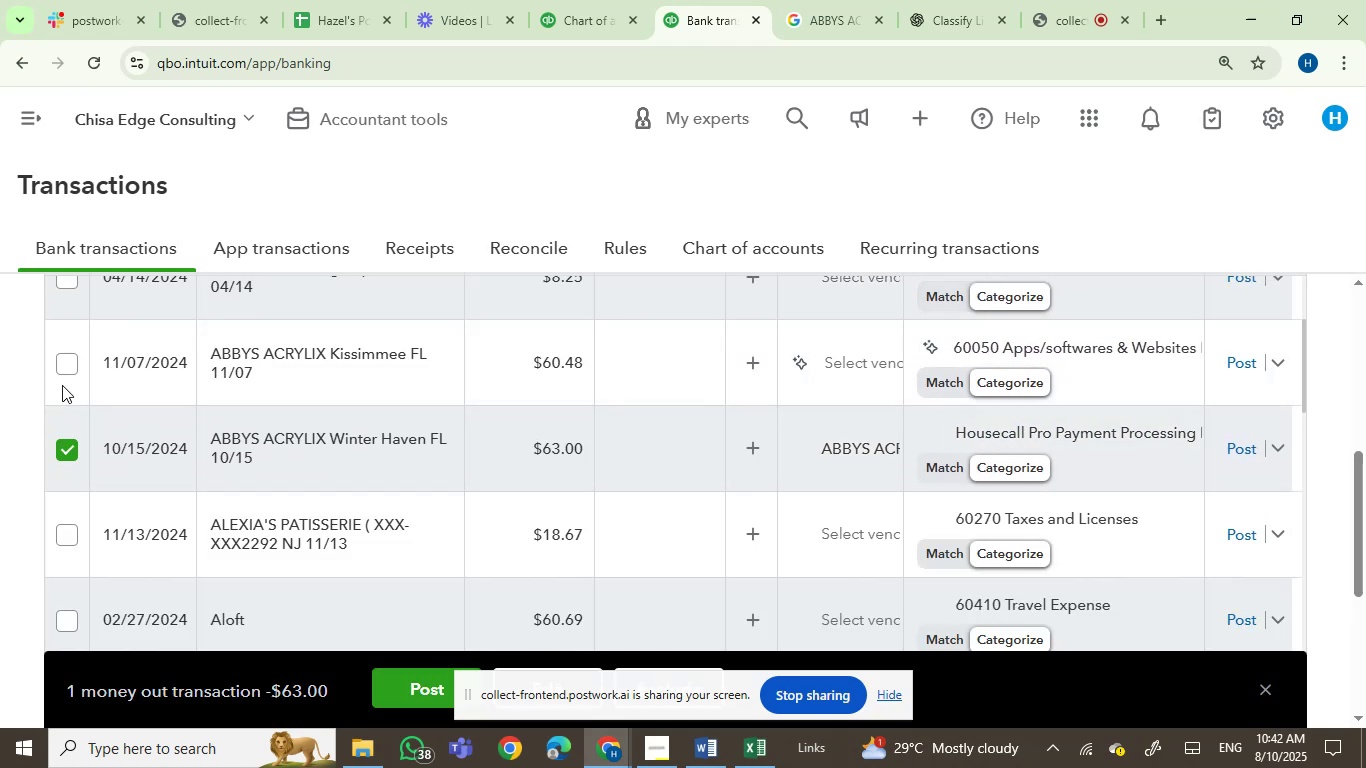 
left_click([68, 352])
 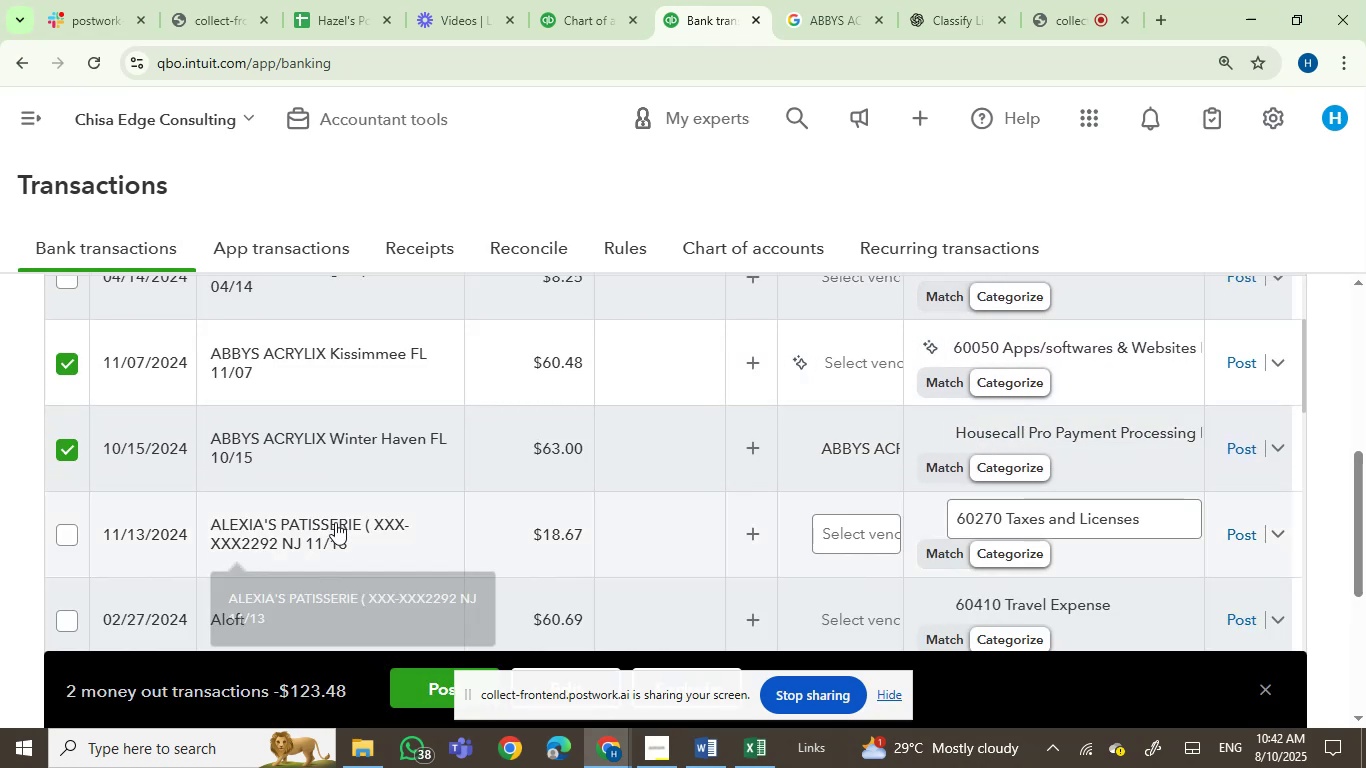 
scroll: coordinate [335, 522], scroll_direction: up, amount: 1.0
 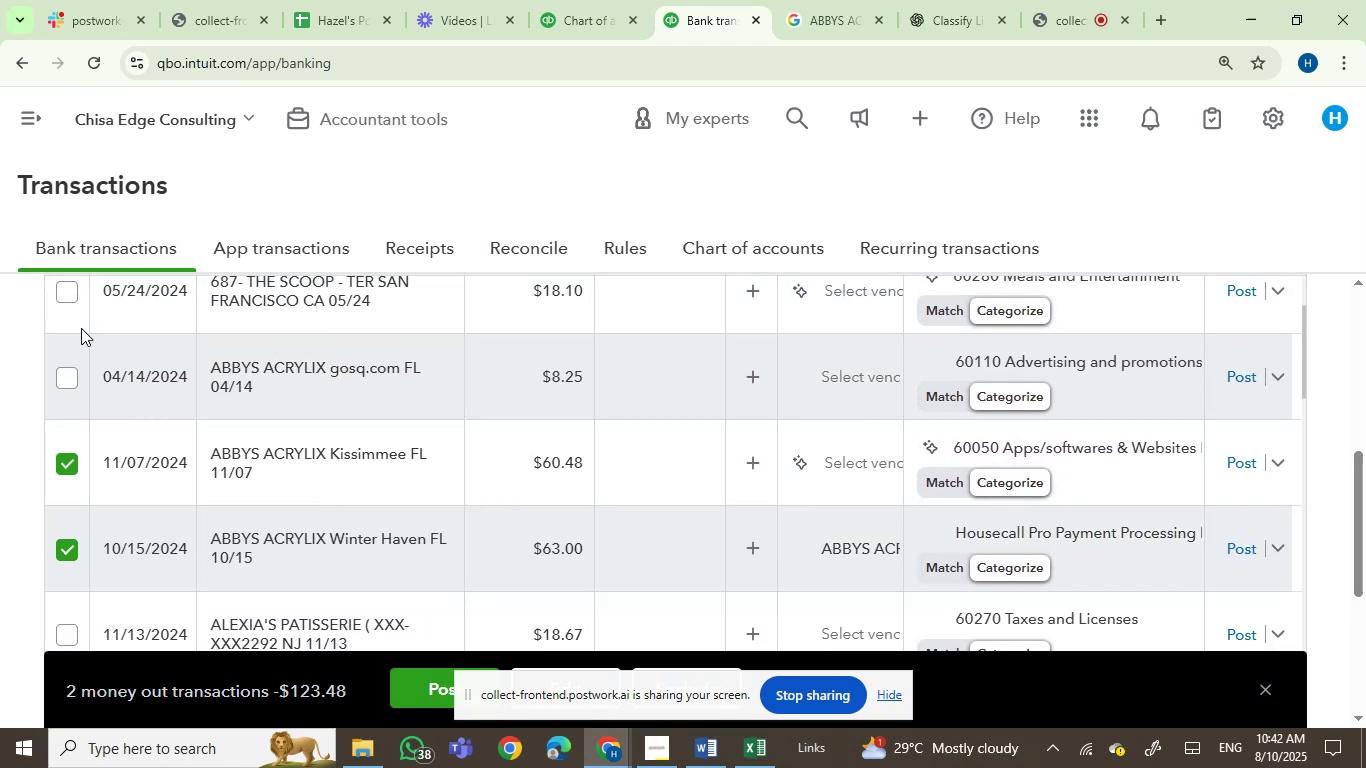 
left_click([66, 376])
 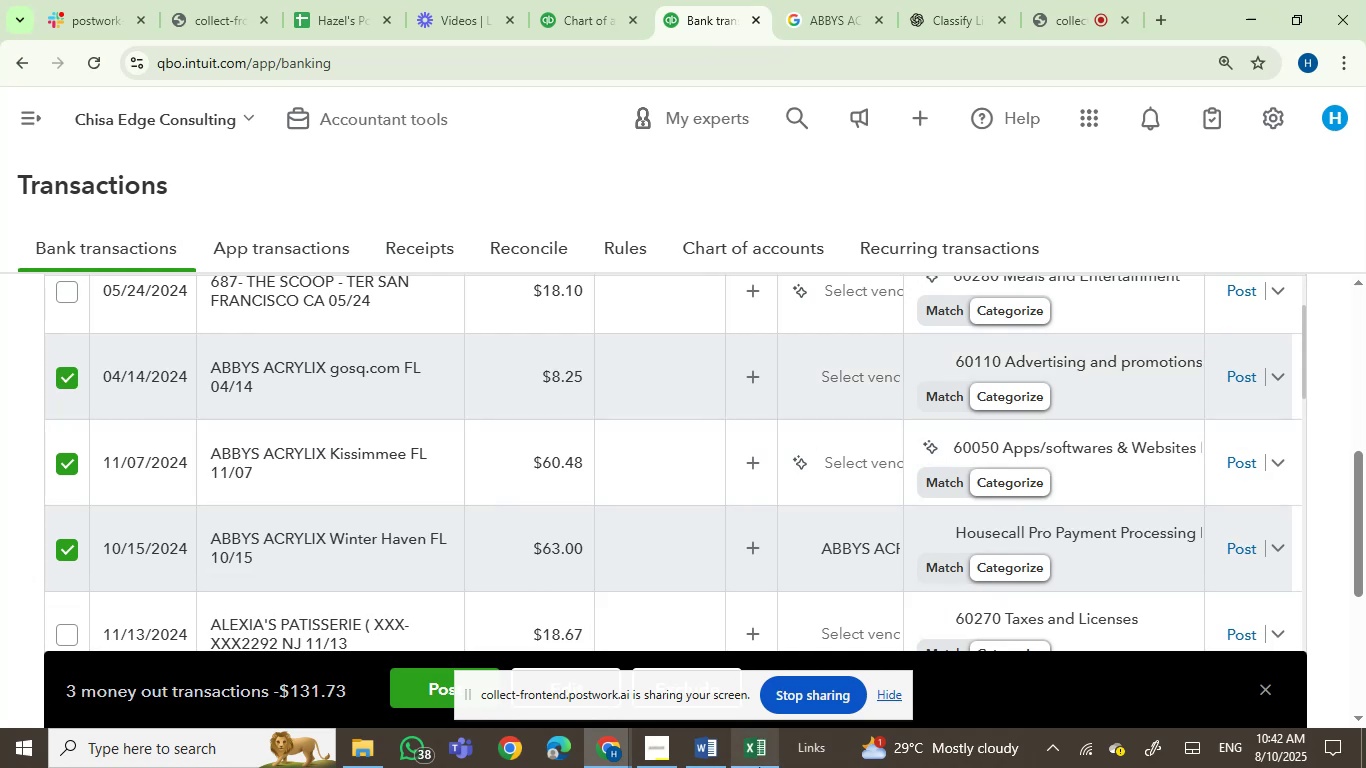 
left_click([707, 744])
 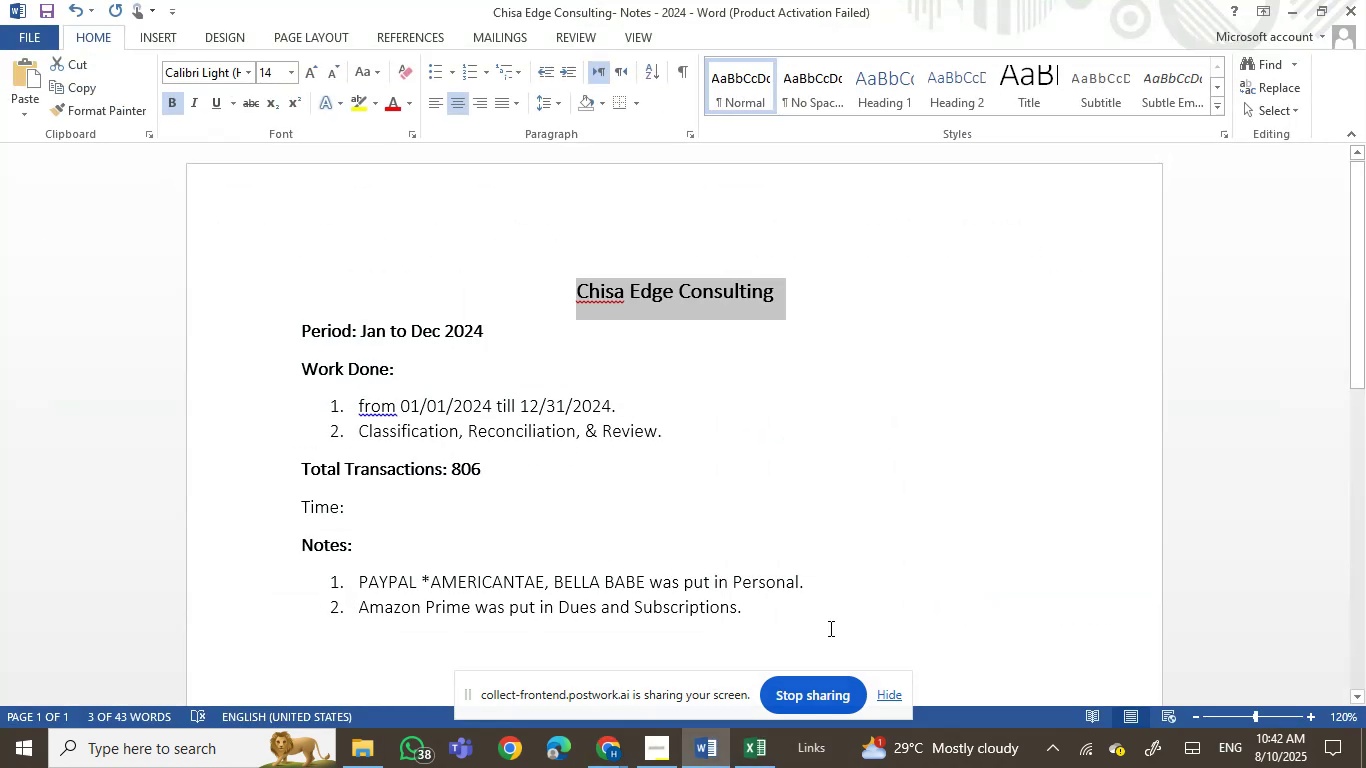 
left_click([819, 593])
 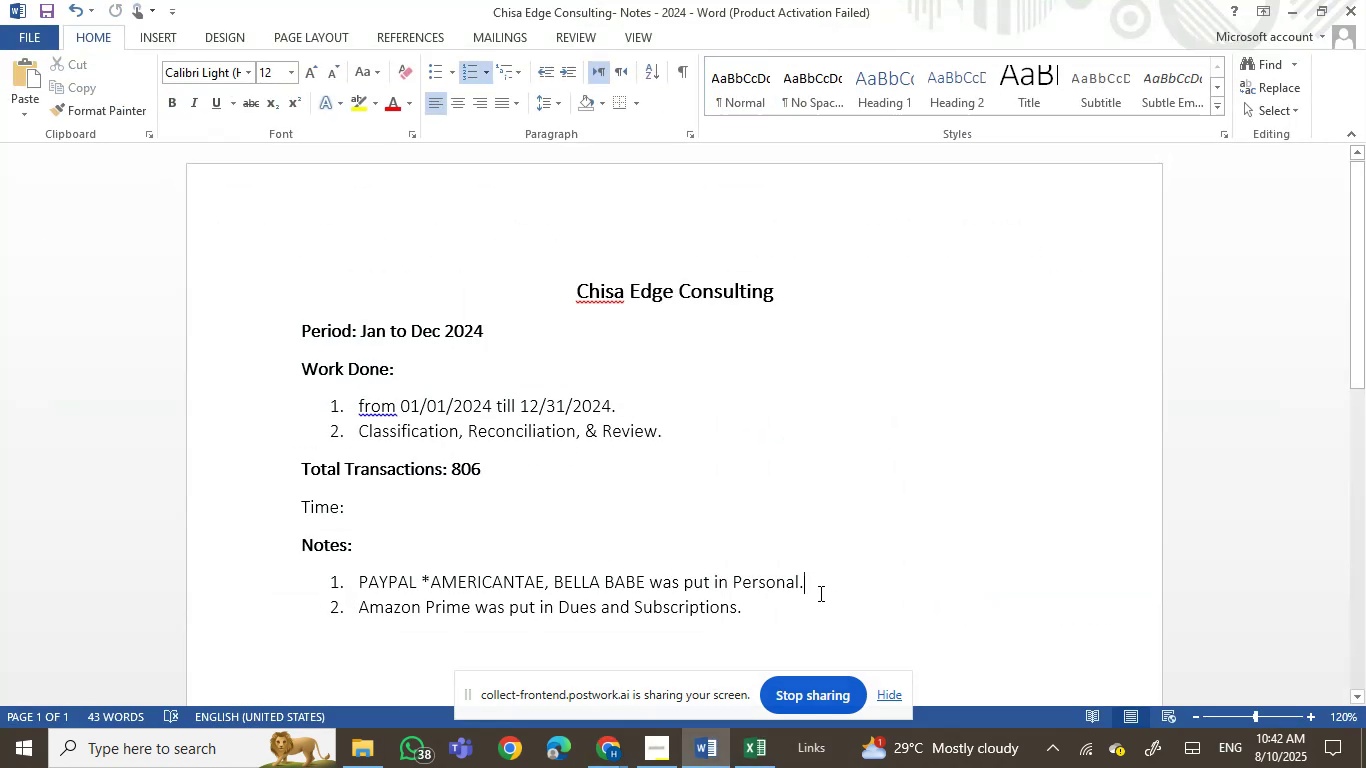 
key(Enter)
 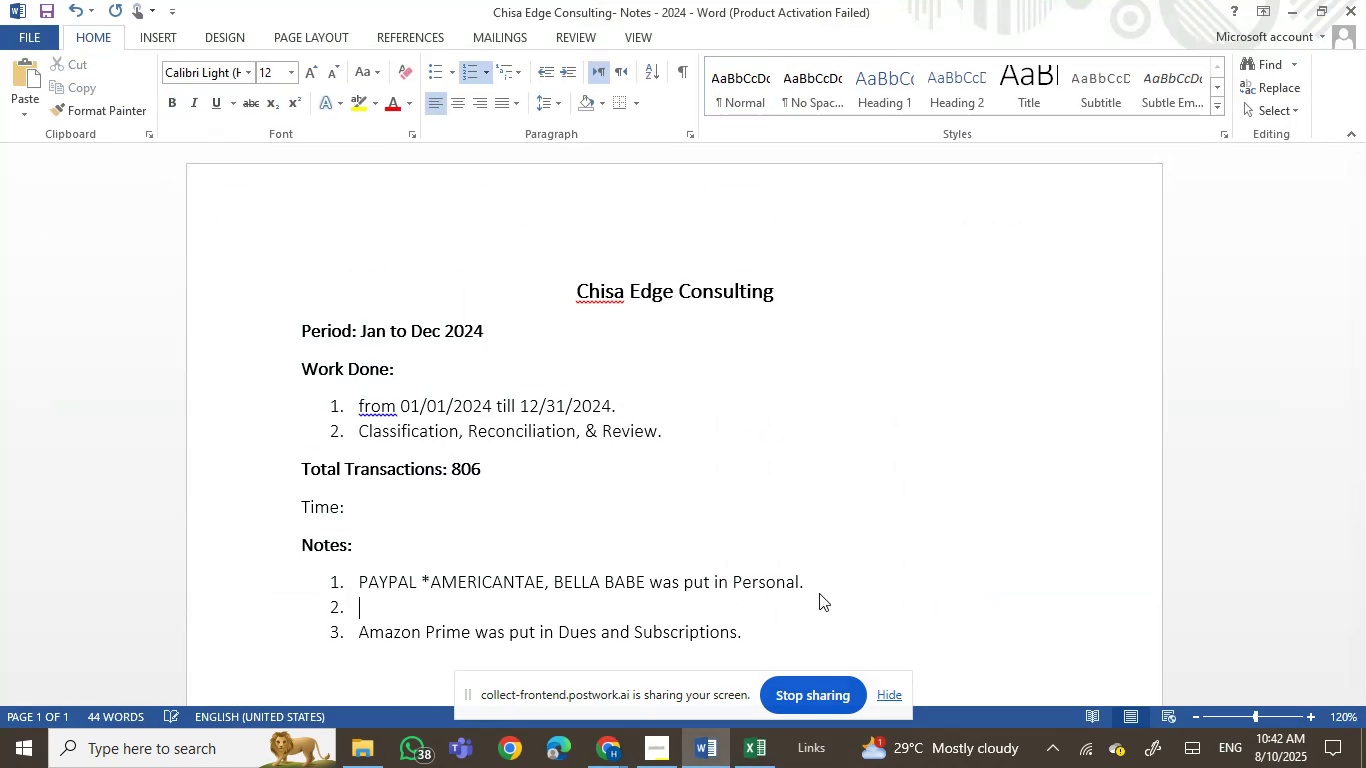 
hold_key(key=ControlLeft, duration=0.31)
 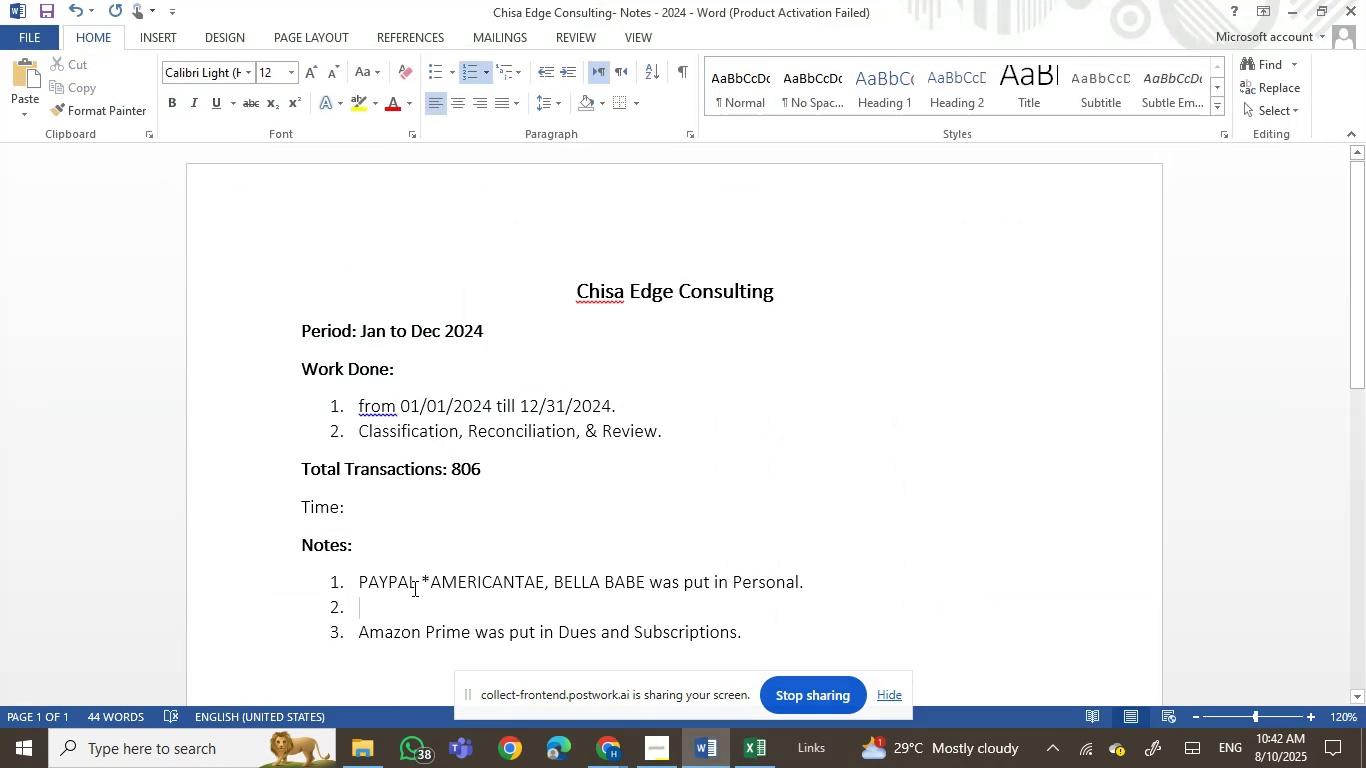 
right_click([397, 599])
 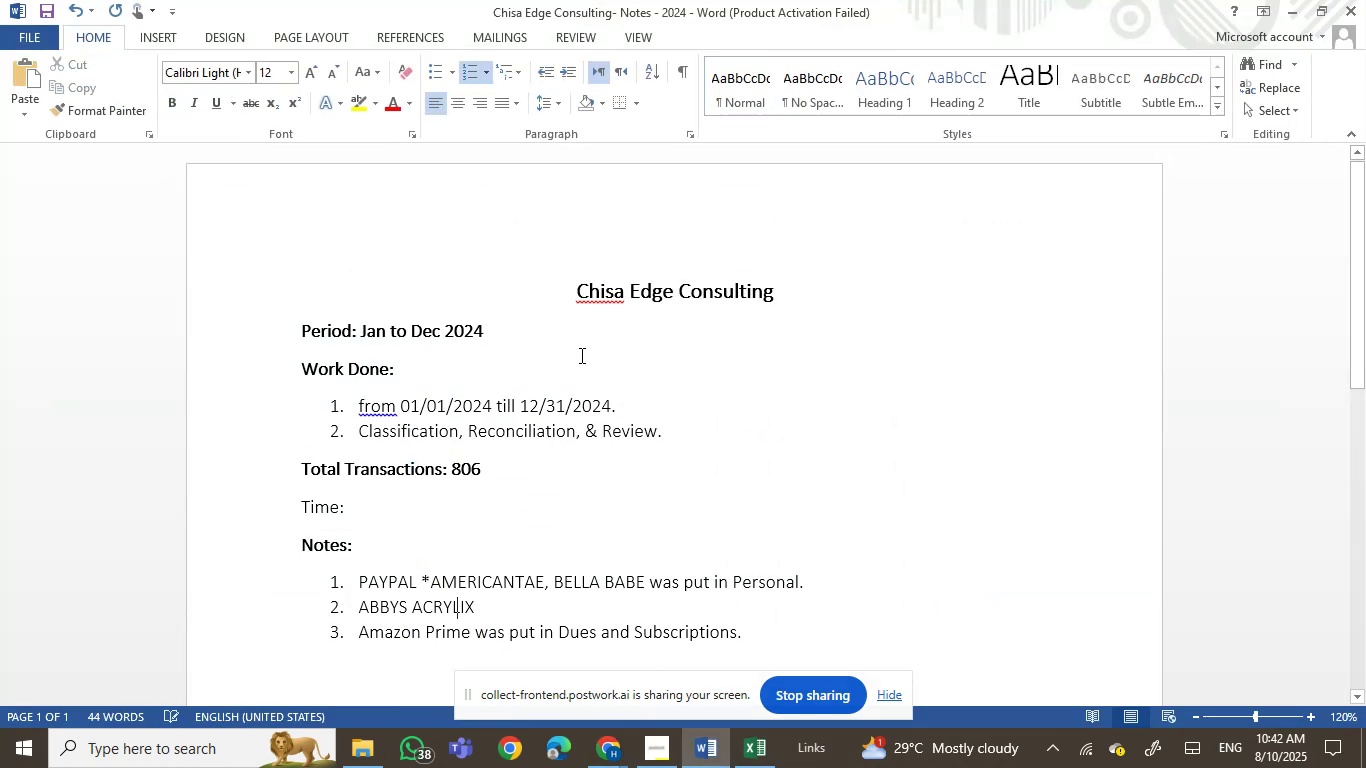 
type( WAS )
key(Backspace)
key(Backspace)
key(Backspace)
key(Backspace)
type(was put in Advertisingh)
key(Backspace)
type(.)
 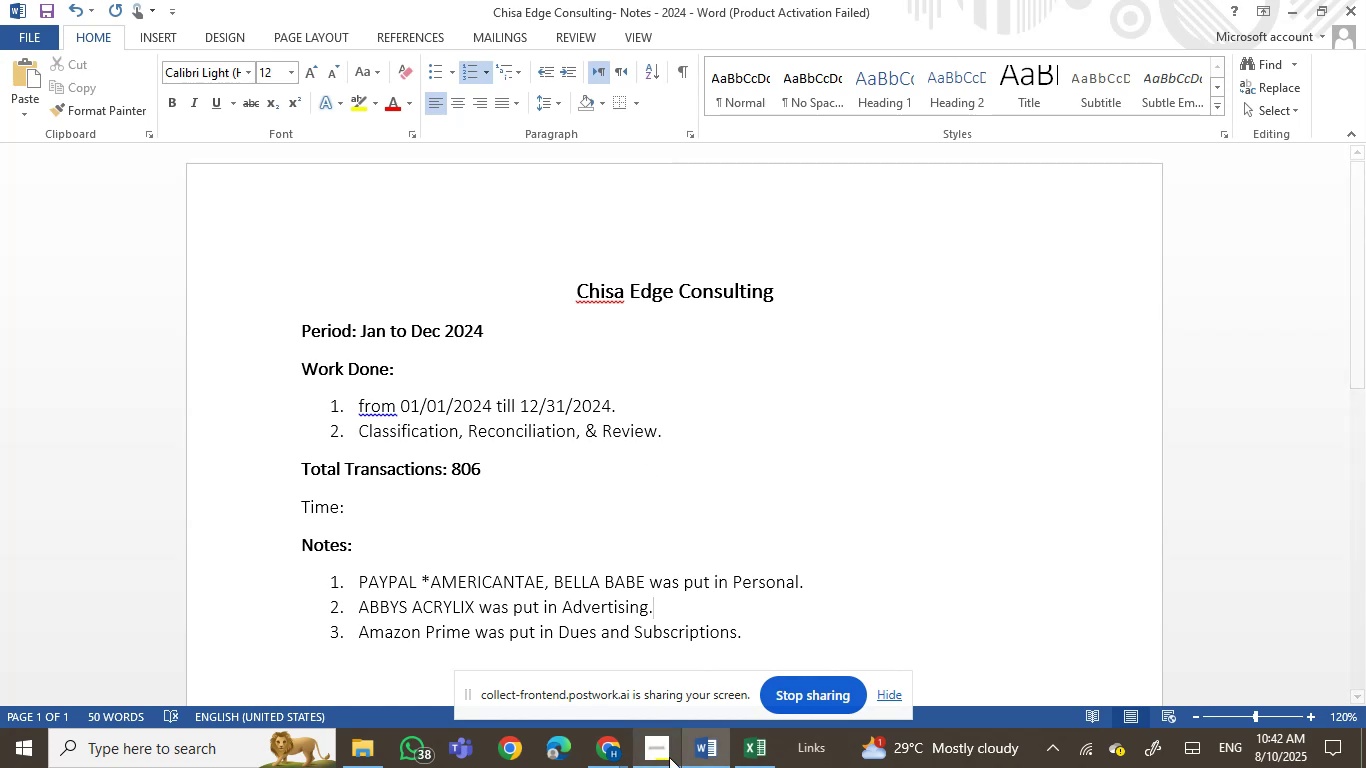 
left_click([622, 760])
 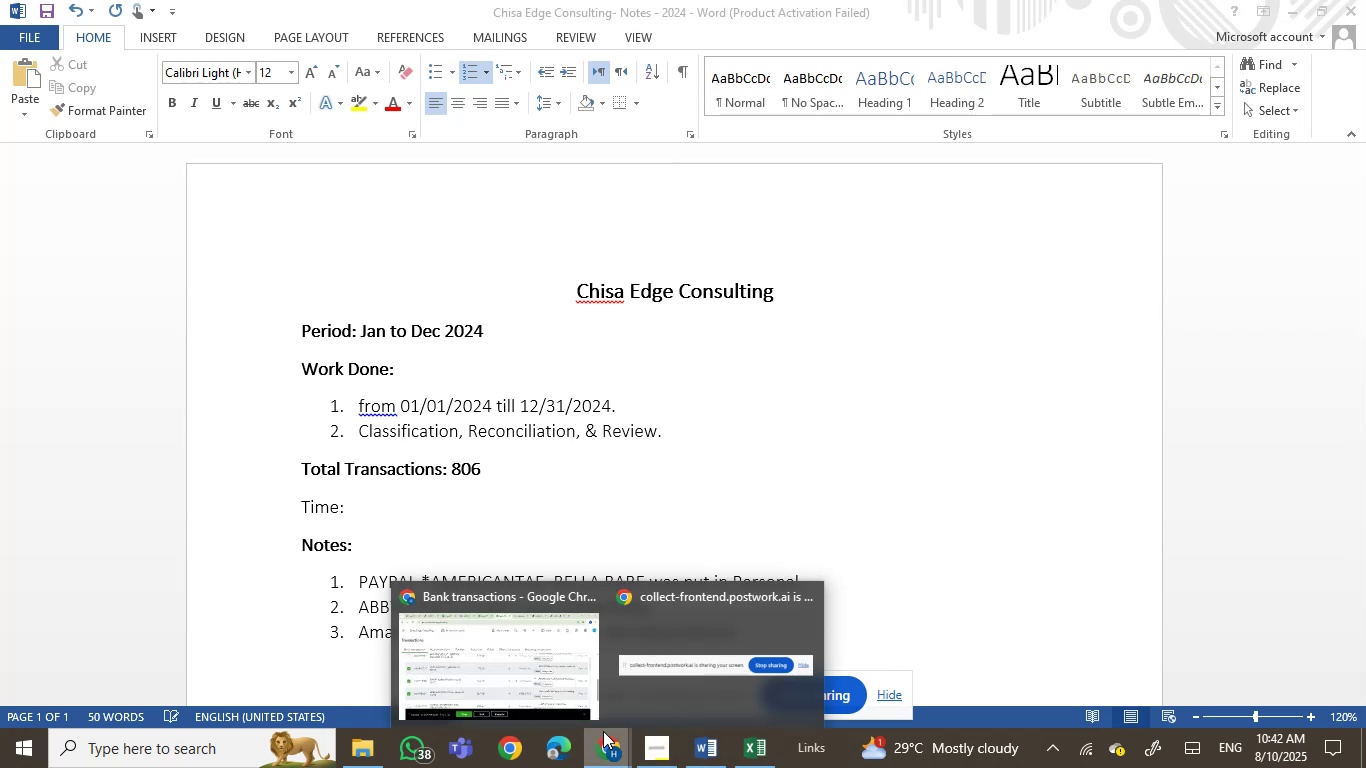 
left_click([533, 692])
 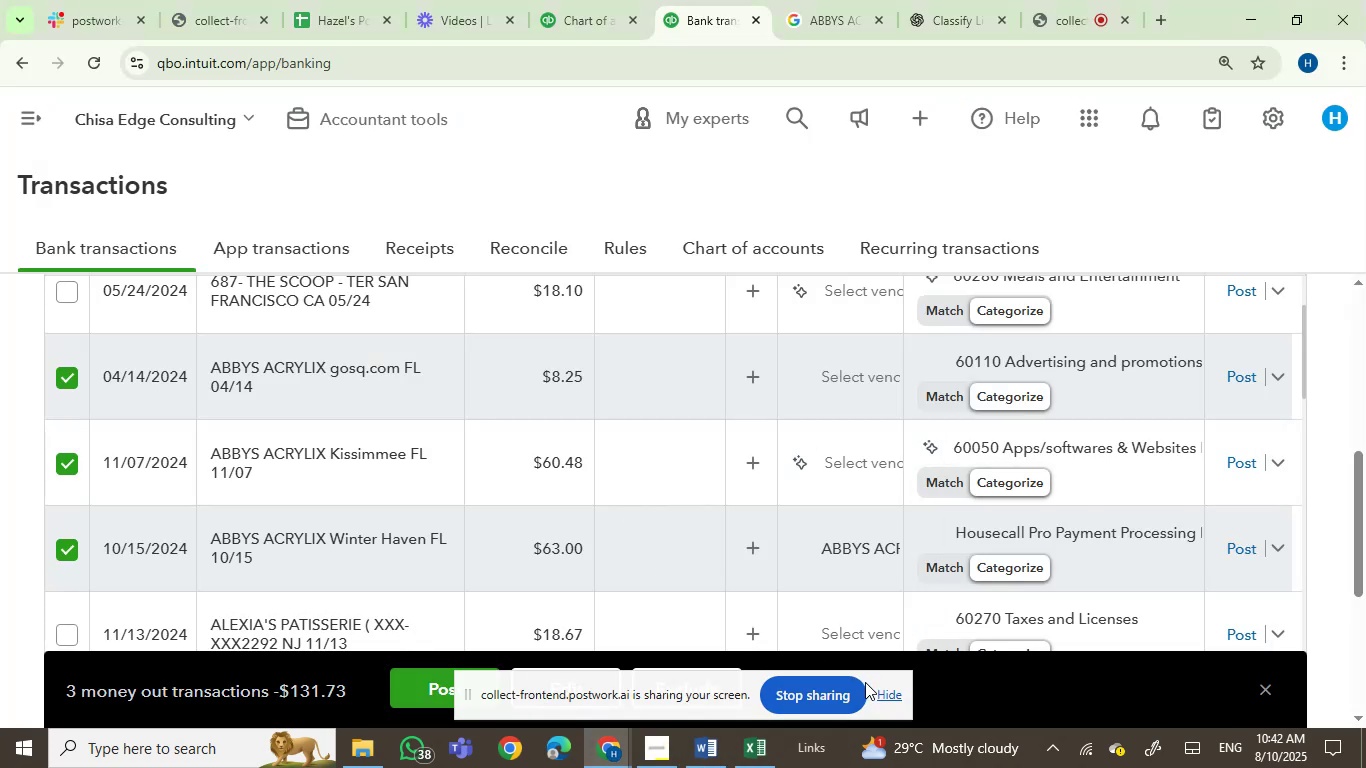 
left_click([888, 695])
 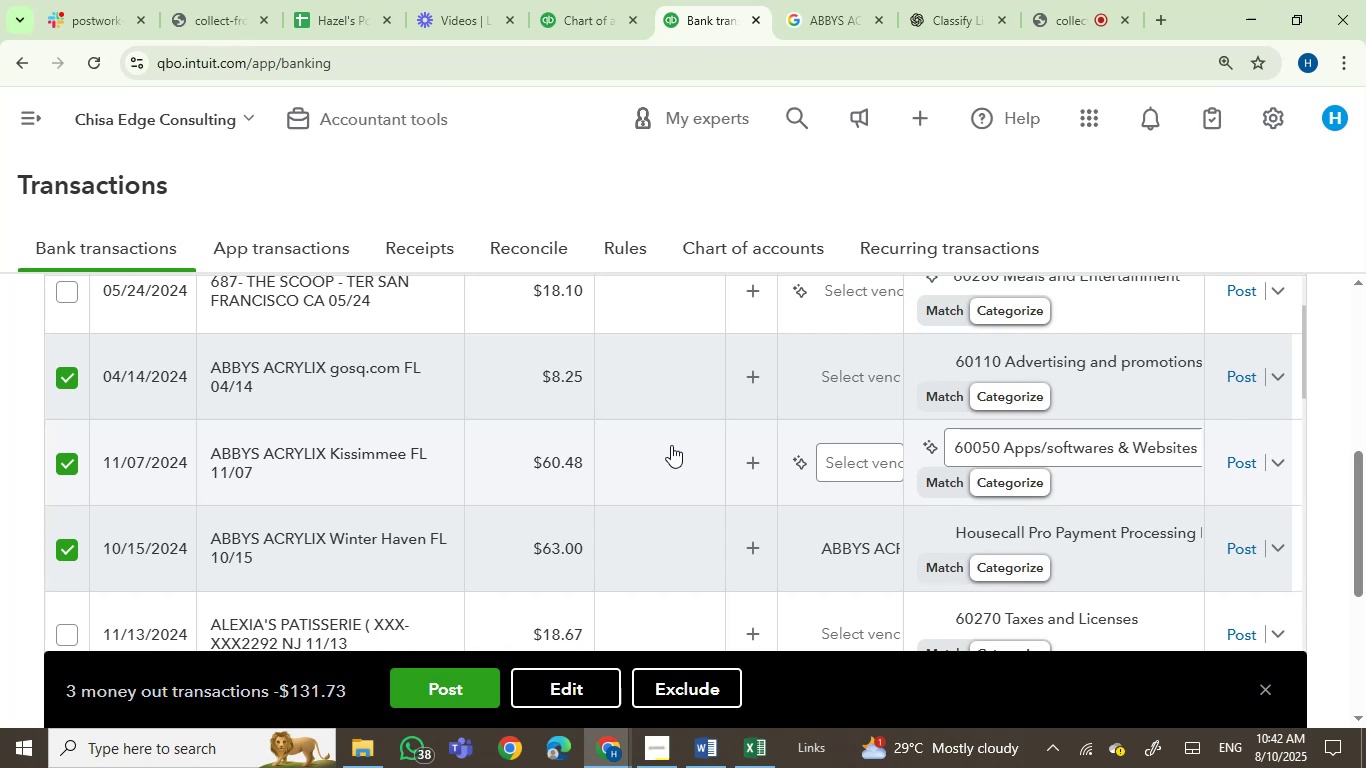 
wait(8.01)
 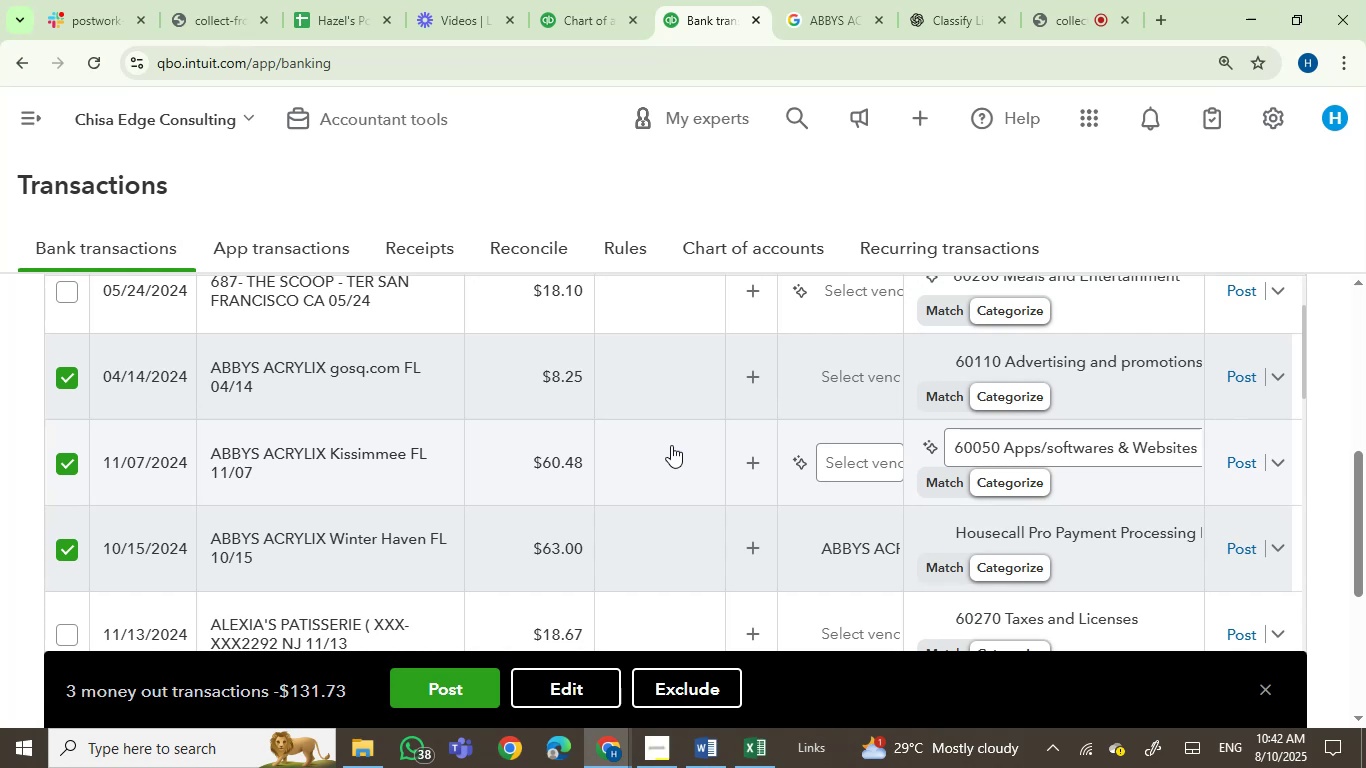 
left_click([565, 680])
 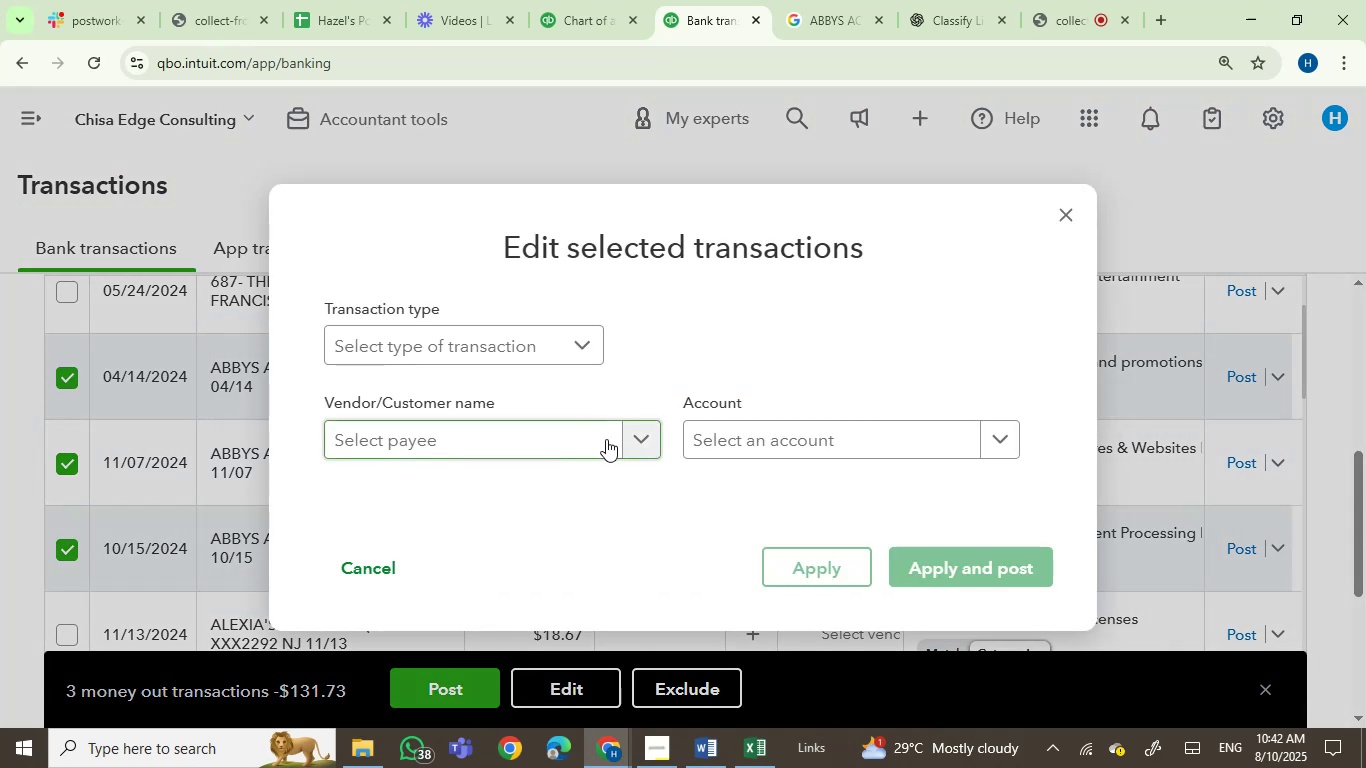 
left_click([588, 444])
 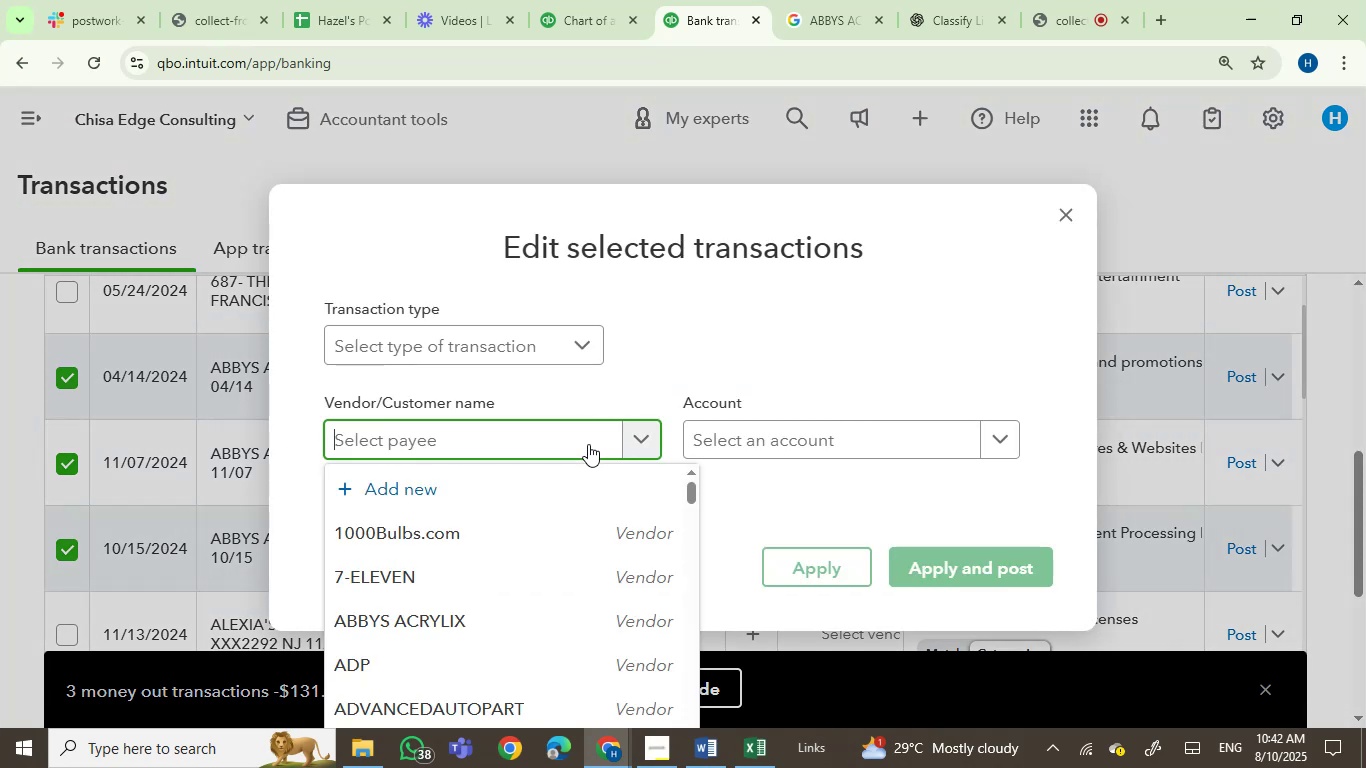 
type(abb)
 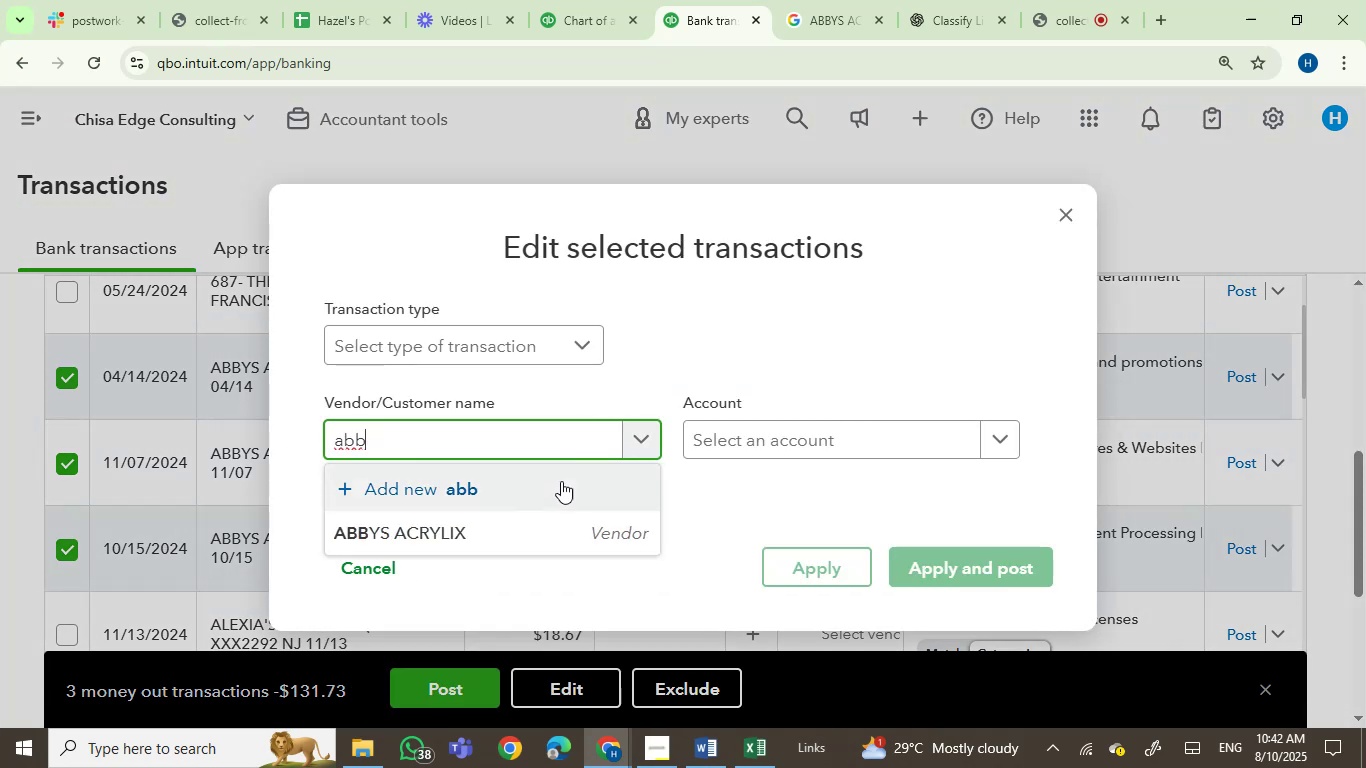 
left_click([504, 529])
 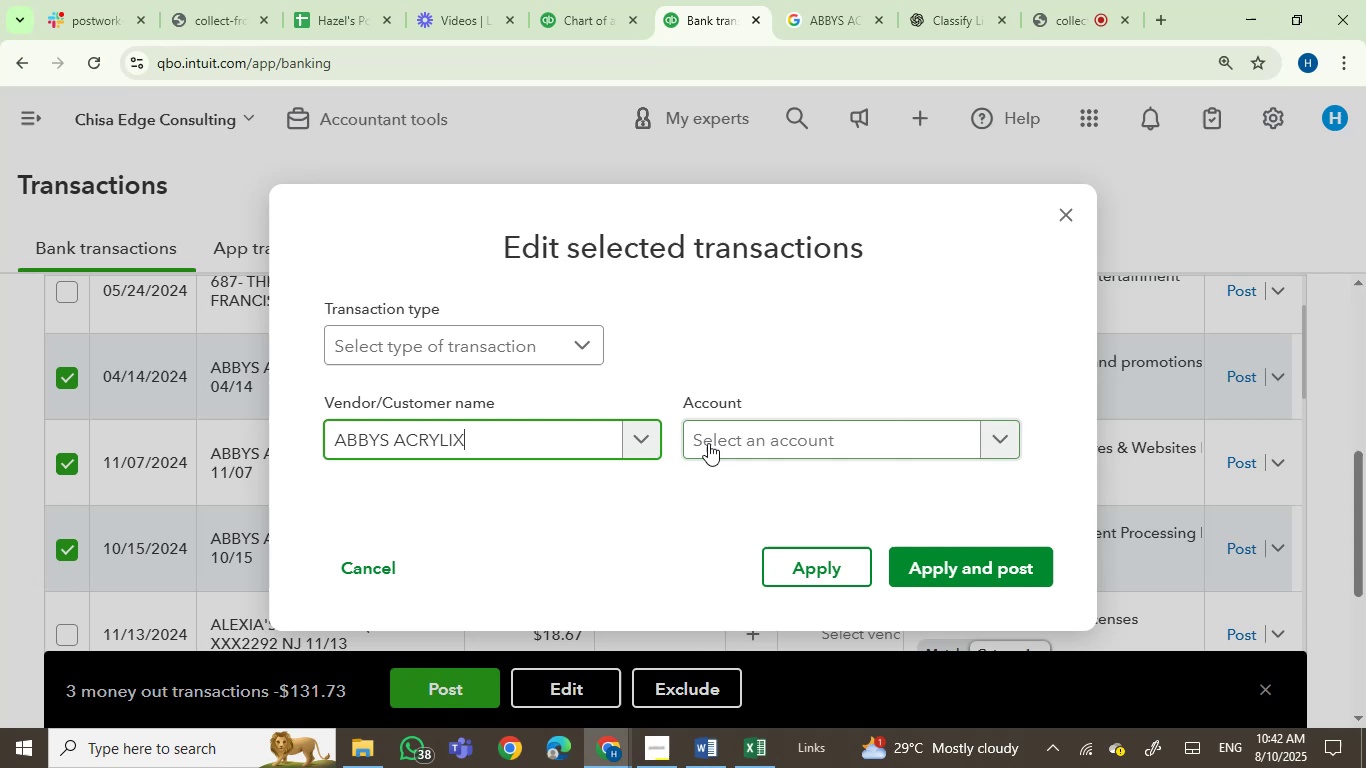 
left_click([715, 441])
 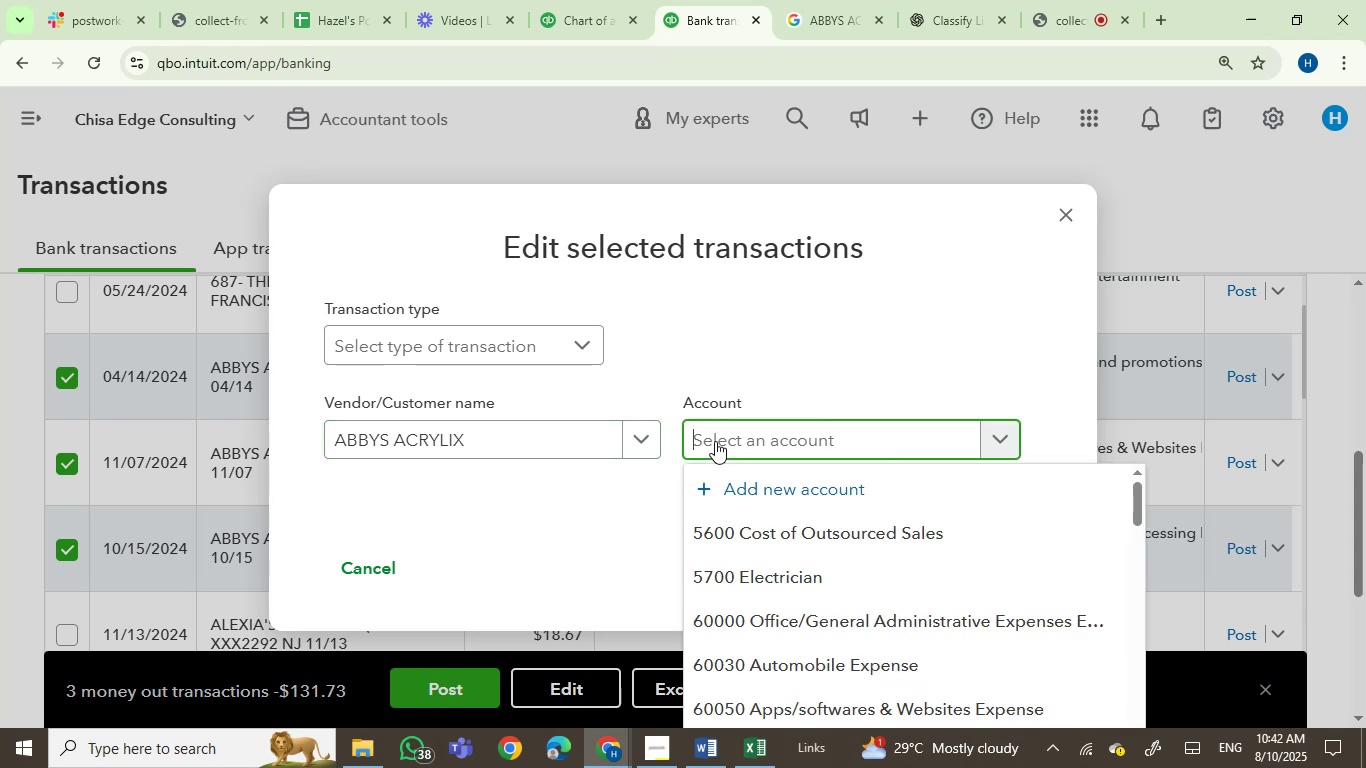 
type(adver)
 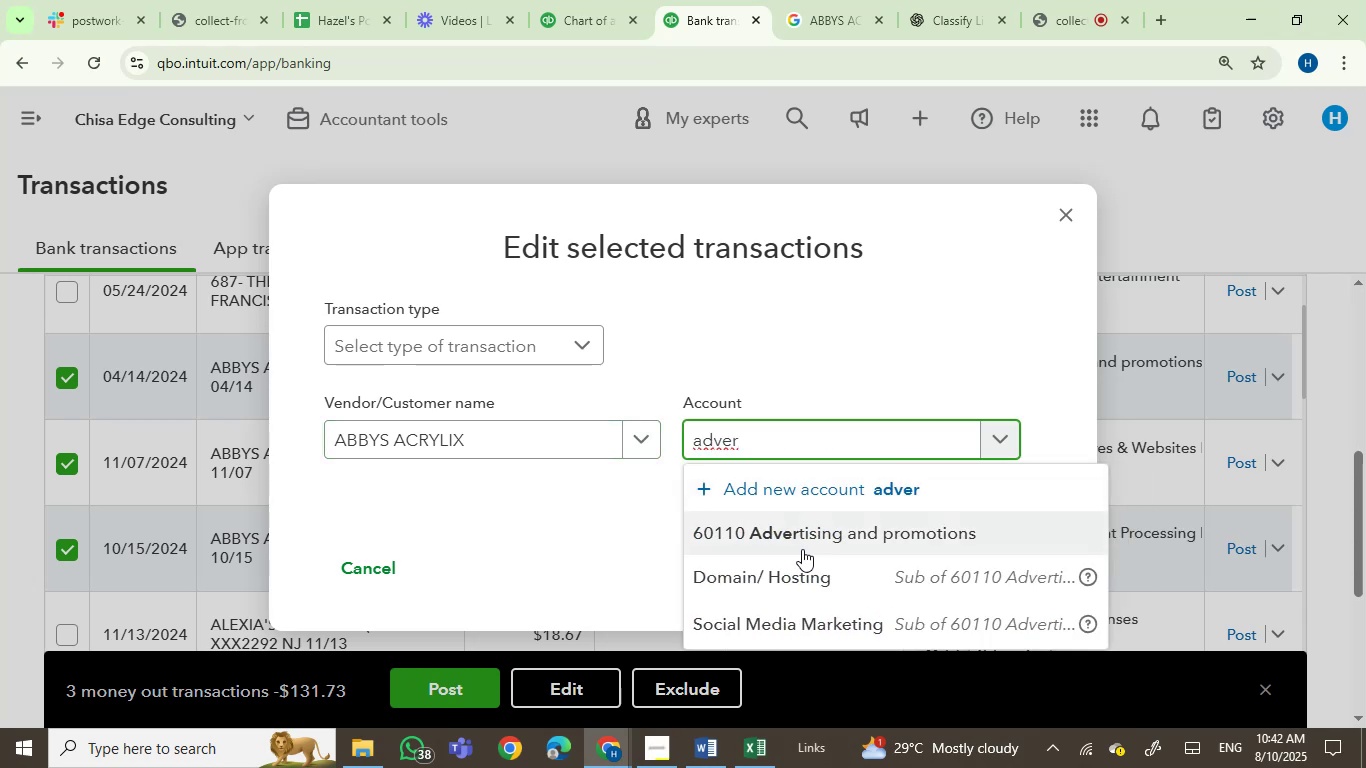 
left_click([810, 538])
 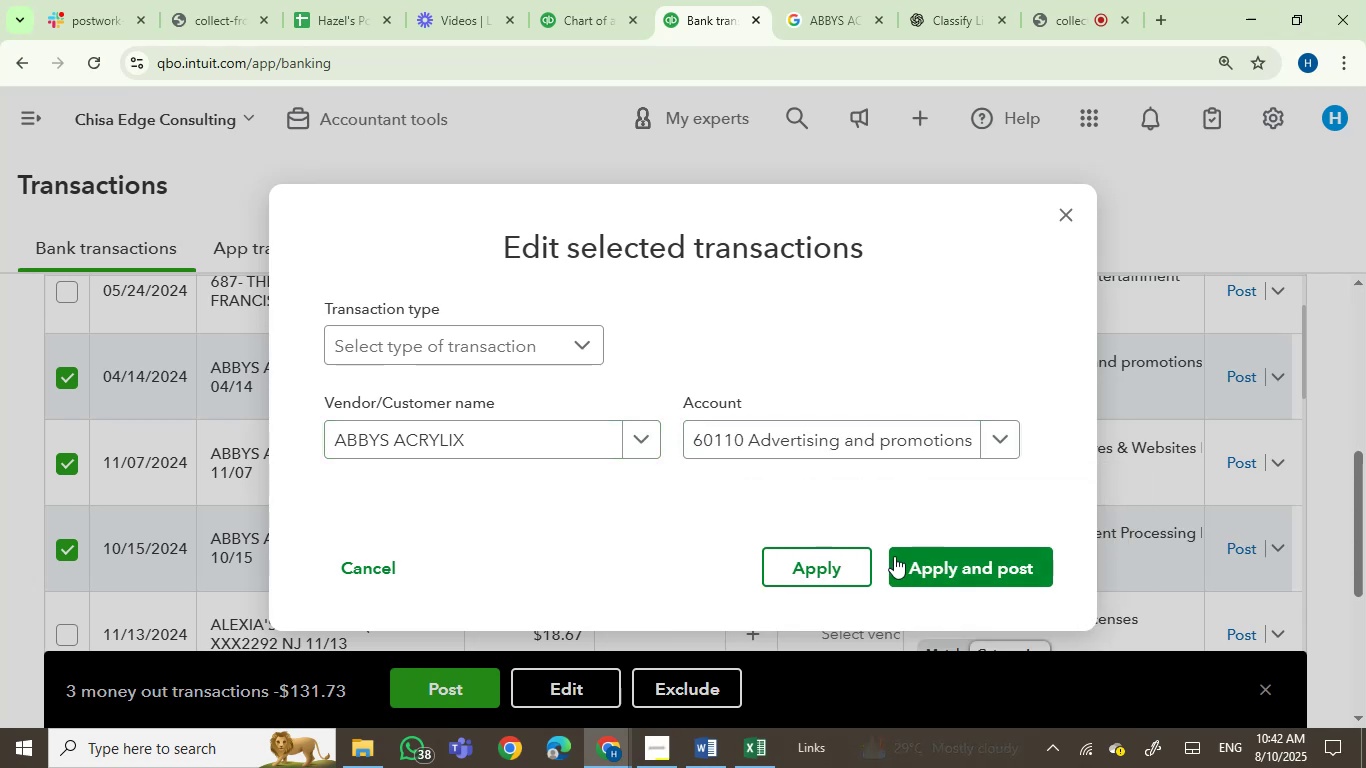 
left_click([922, 566])
 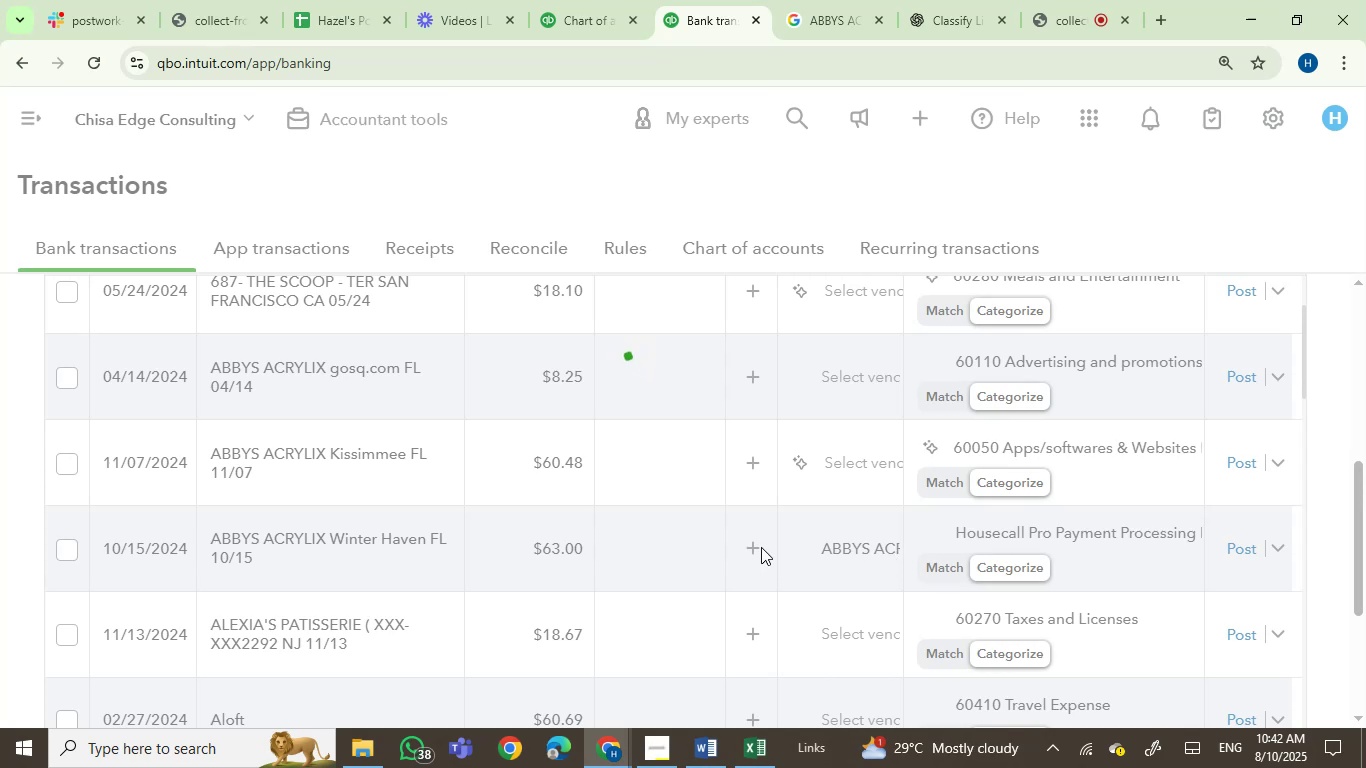 
wait(13.83)
 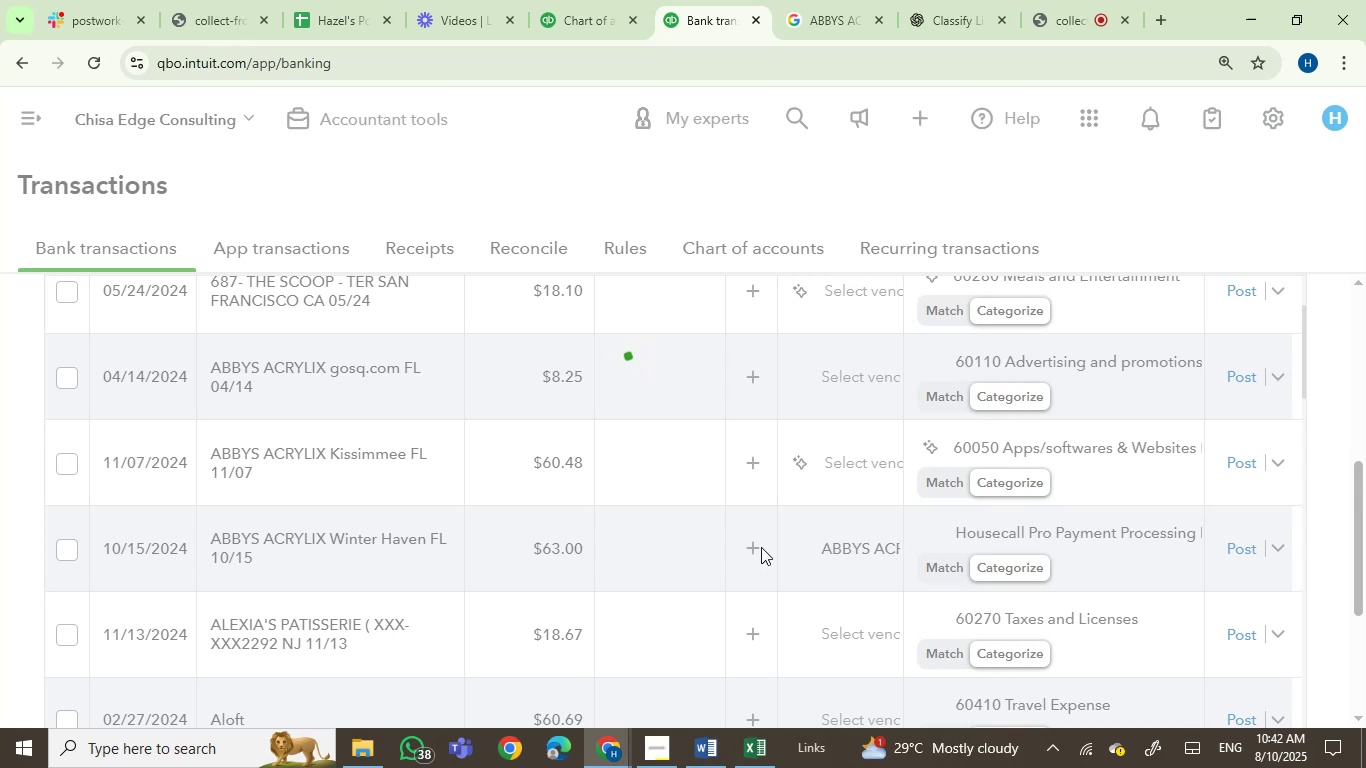 
scroll: coordinate [359, 605], scroll_direction: up, amount: 1.0
 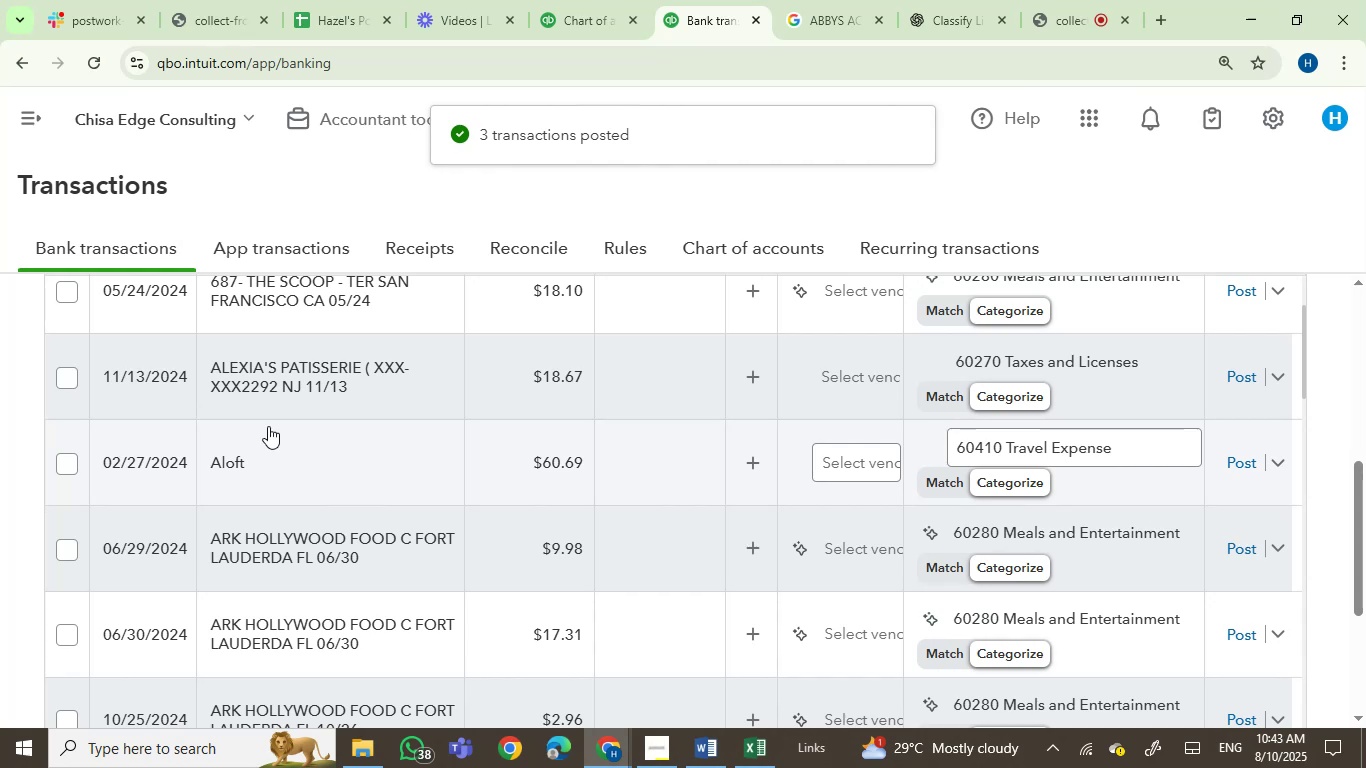 
left_click([308, 397])
 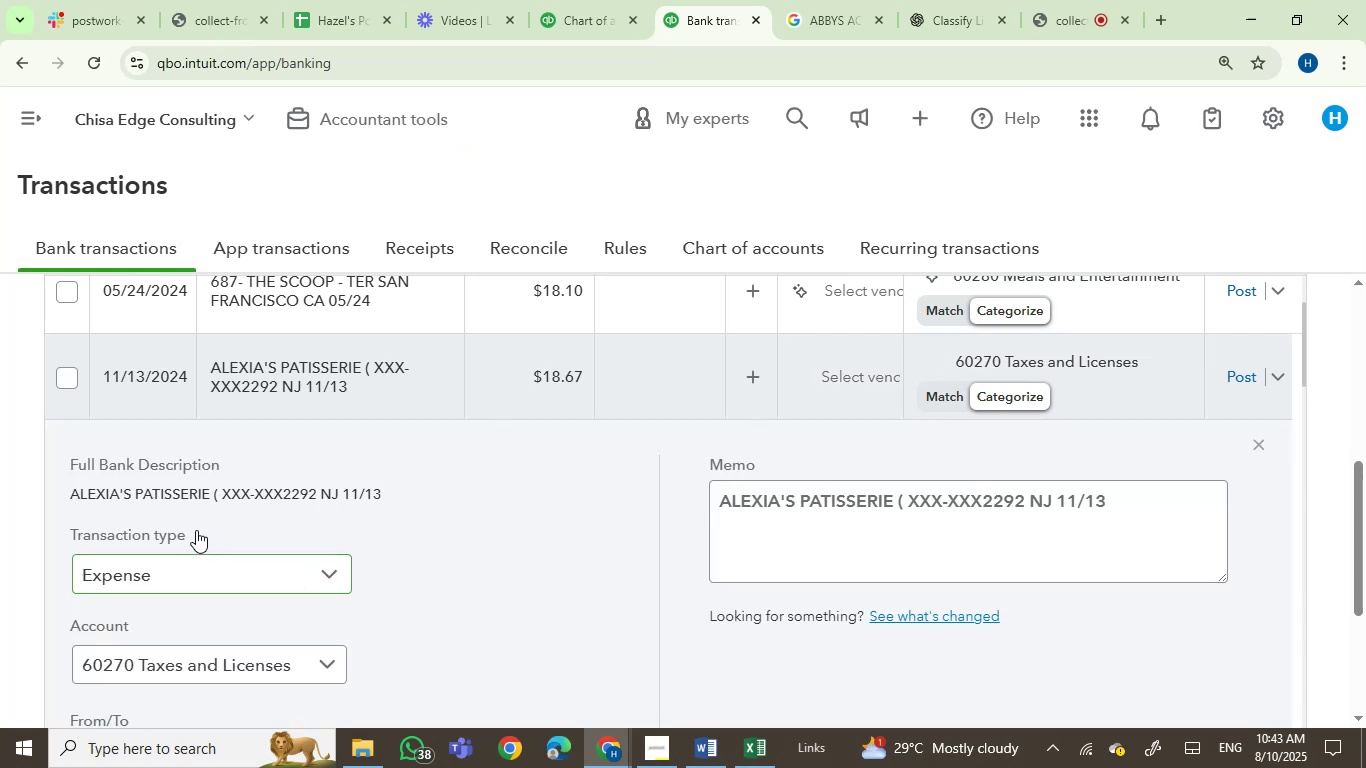 
left_click([95, 494])
 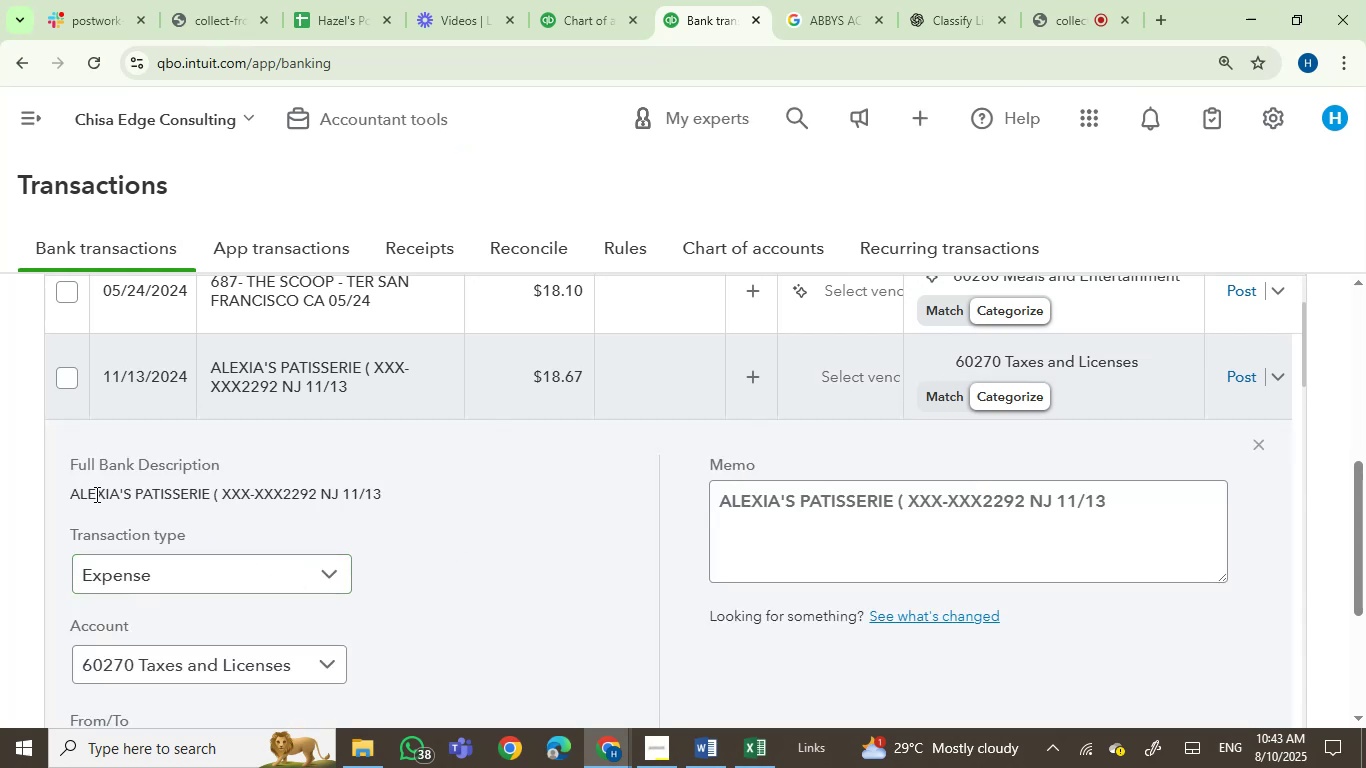 
left_click_drag(start_coordinate=[95, 494], to_coordinate=[154, 492])
 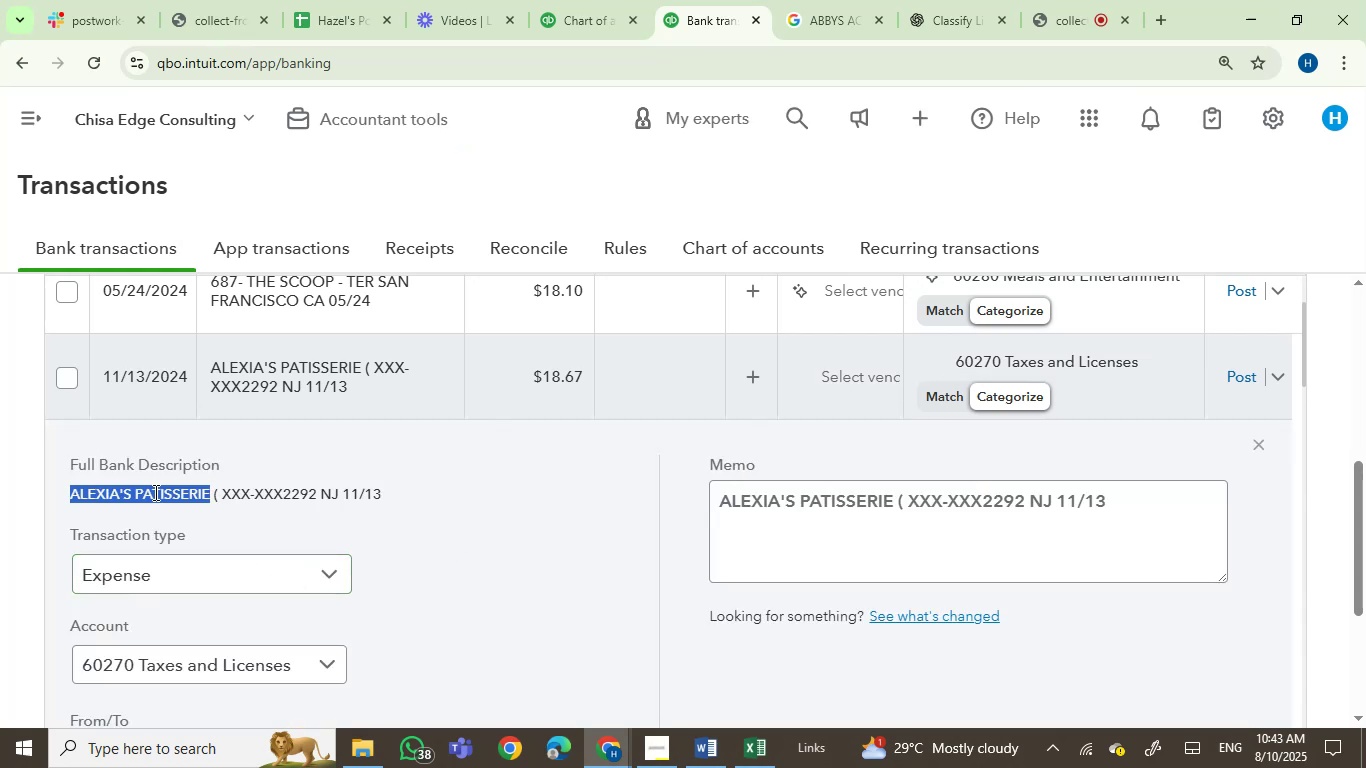 
key(Control+C)
 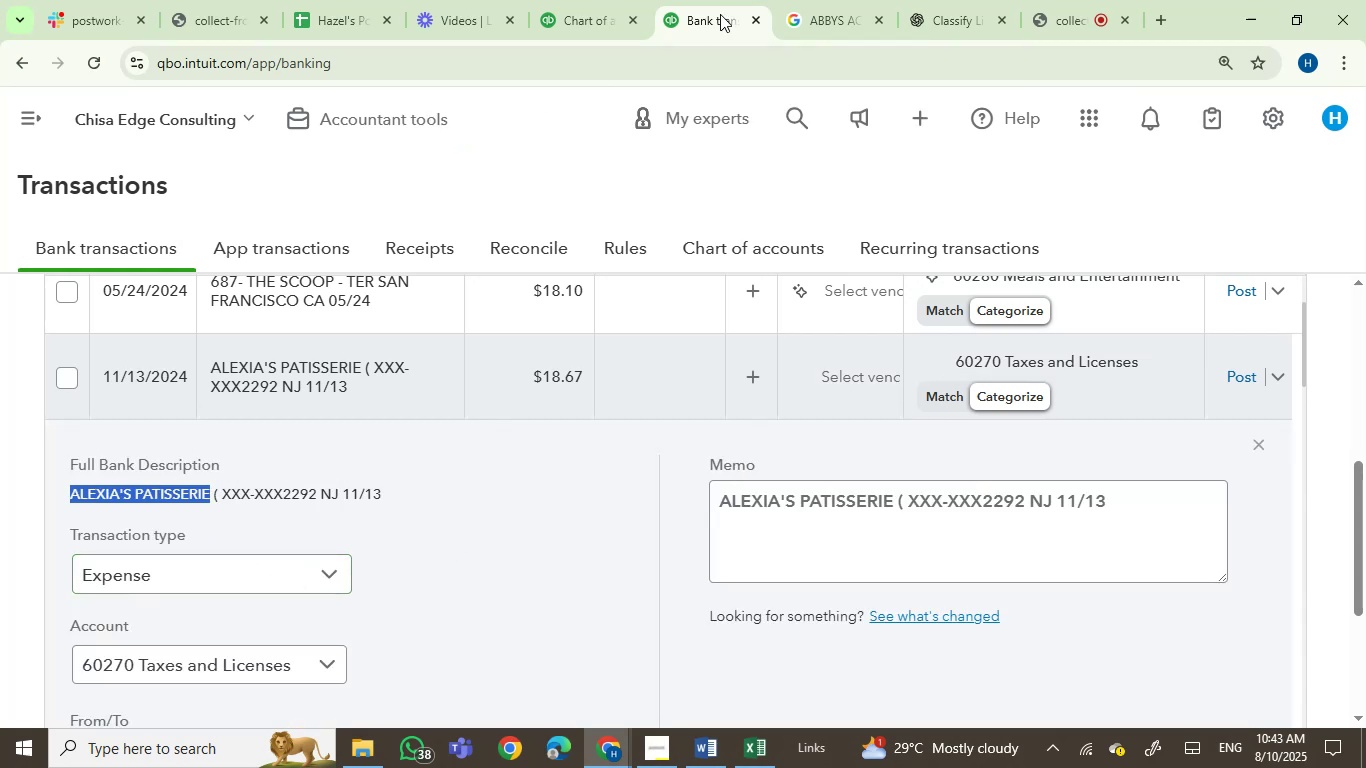 
left_click([781, 0])
 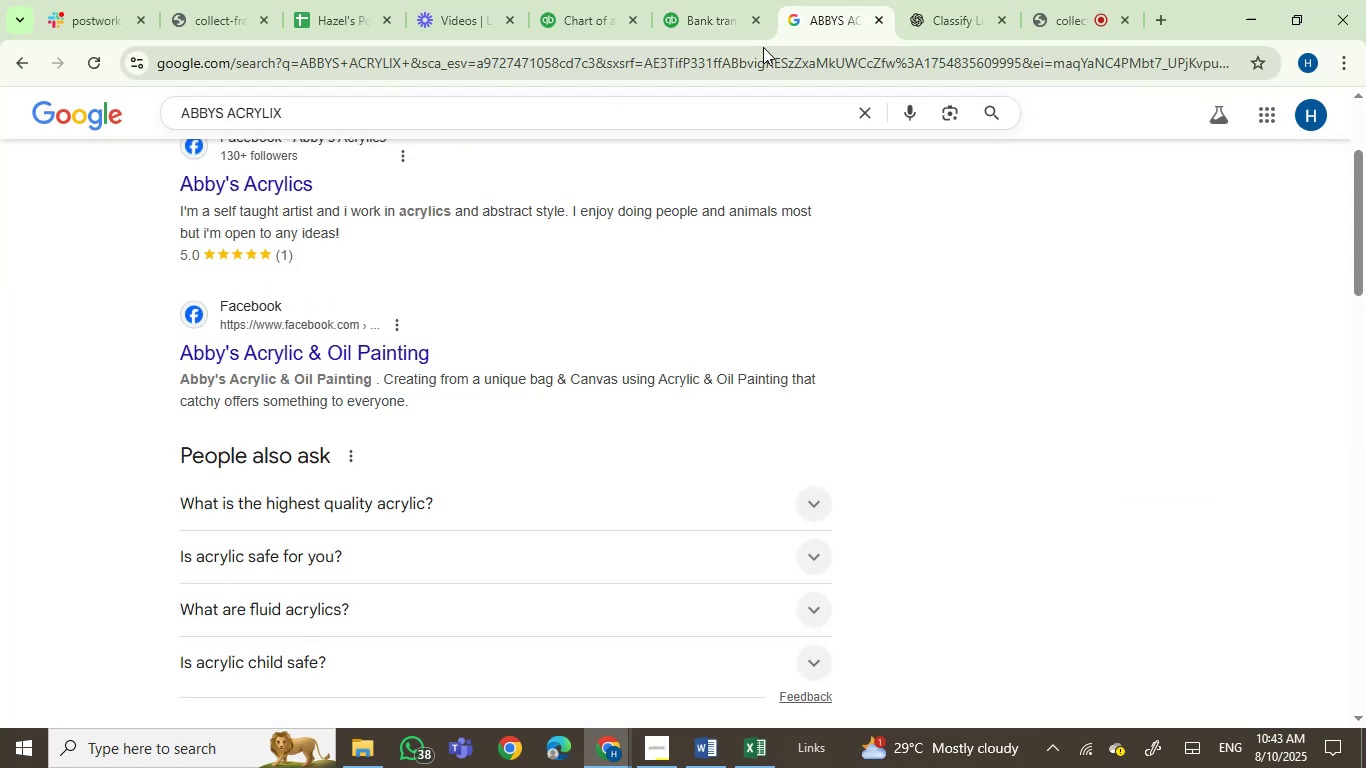 
key(Control+ControlLeft)
 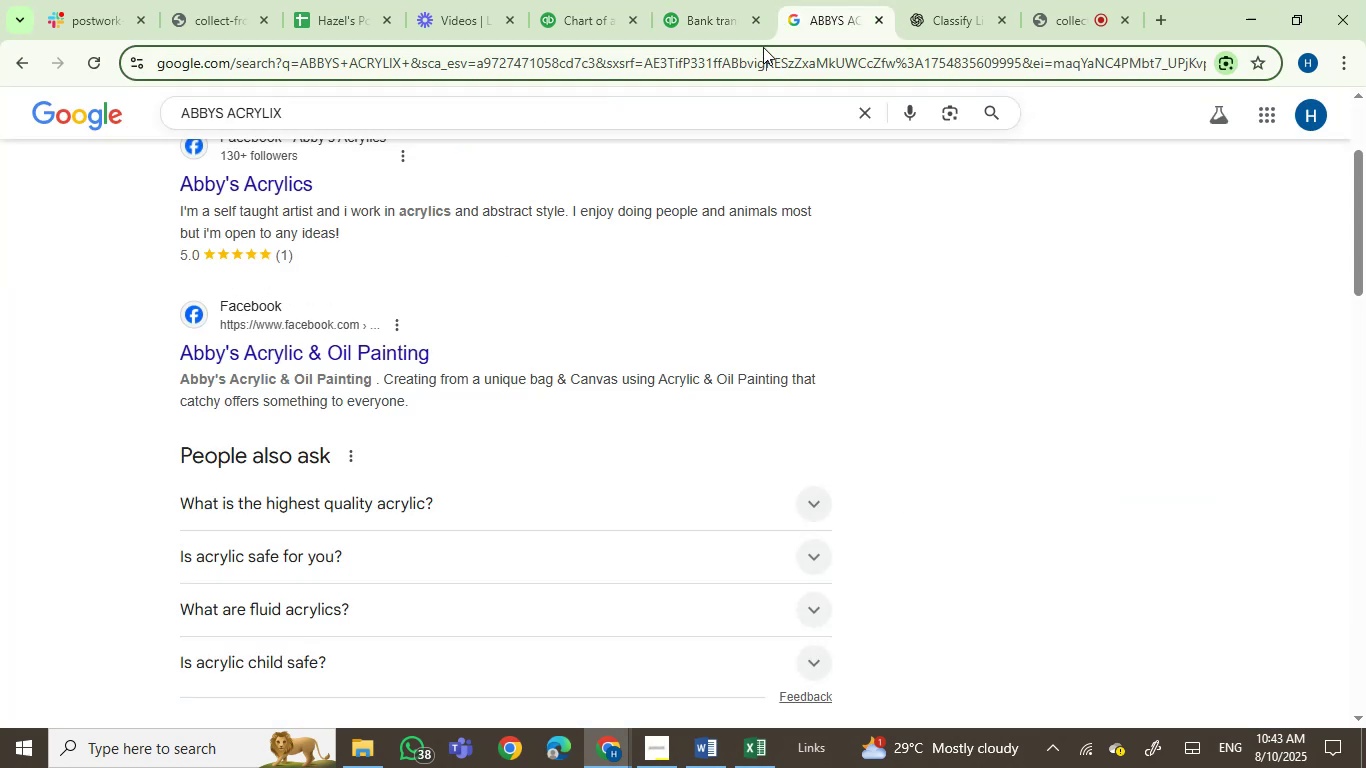 
double_click([763, 47])
 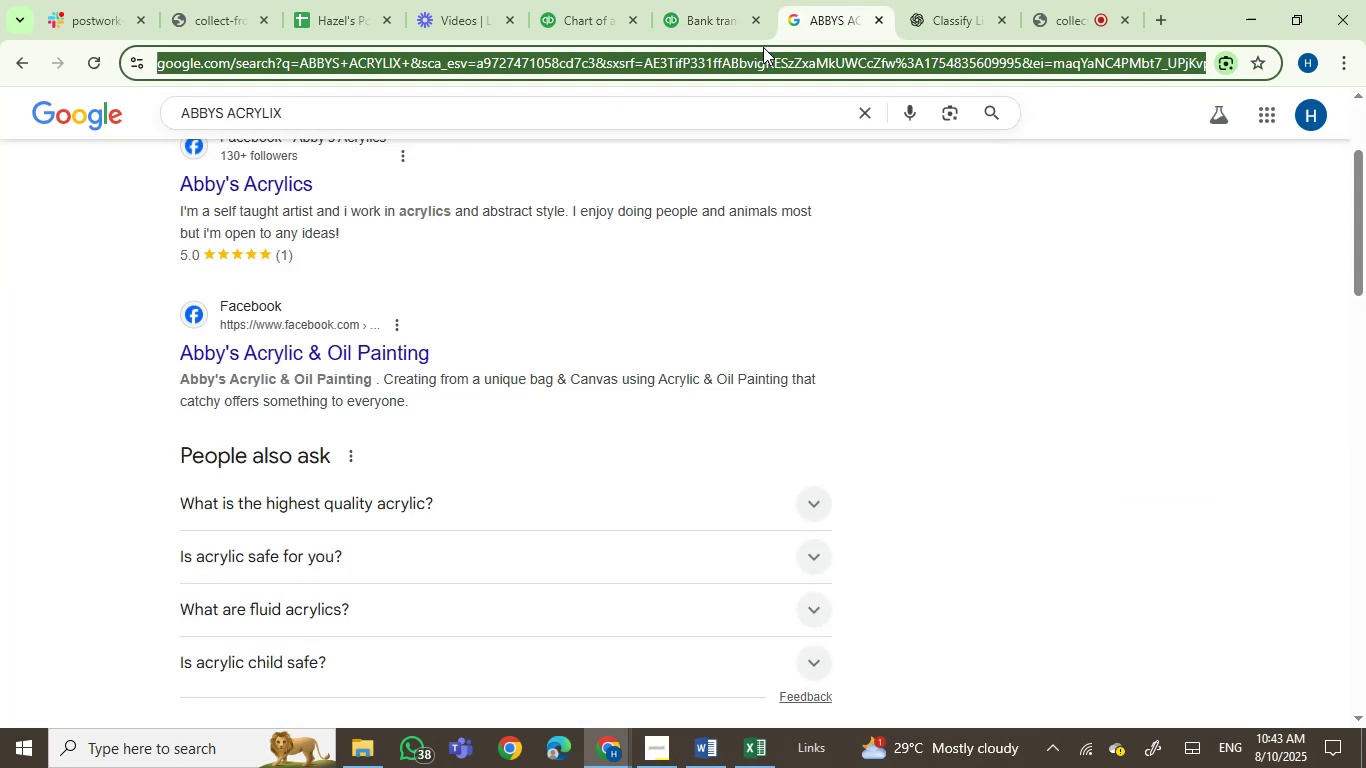 
key(Control+V)
 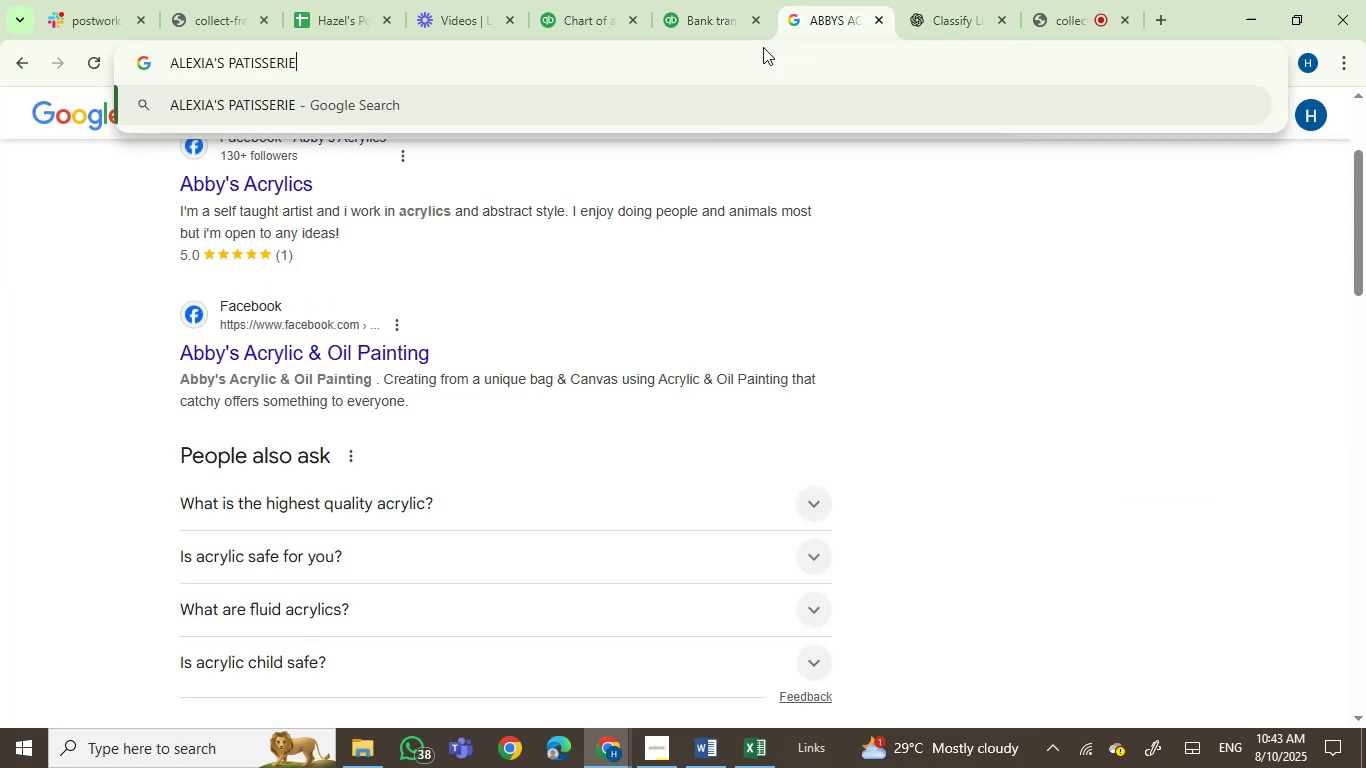 
key(Enter)
 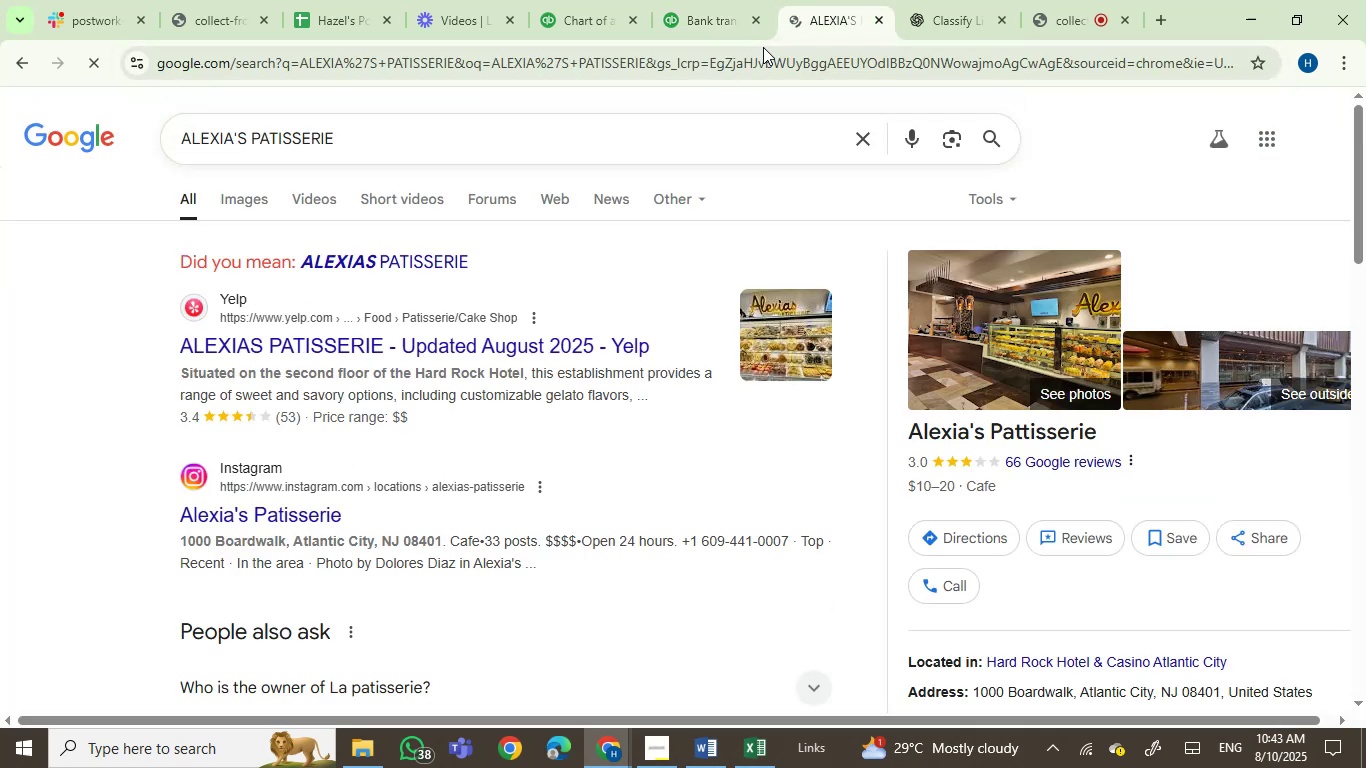 
left_click([693, 14])
 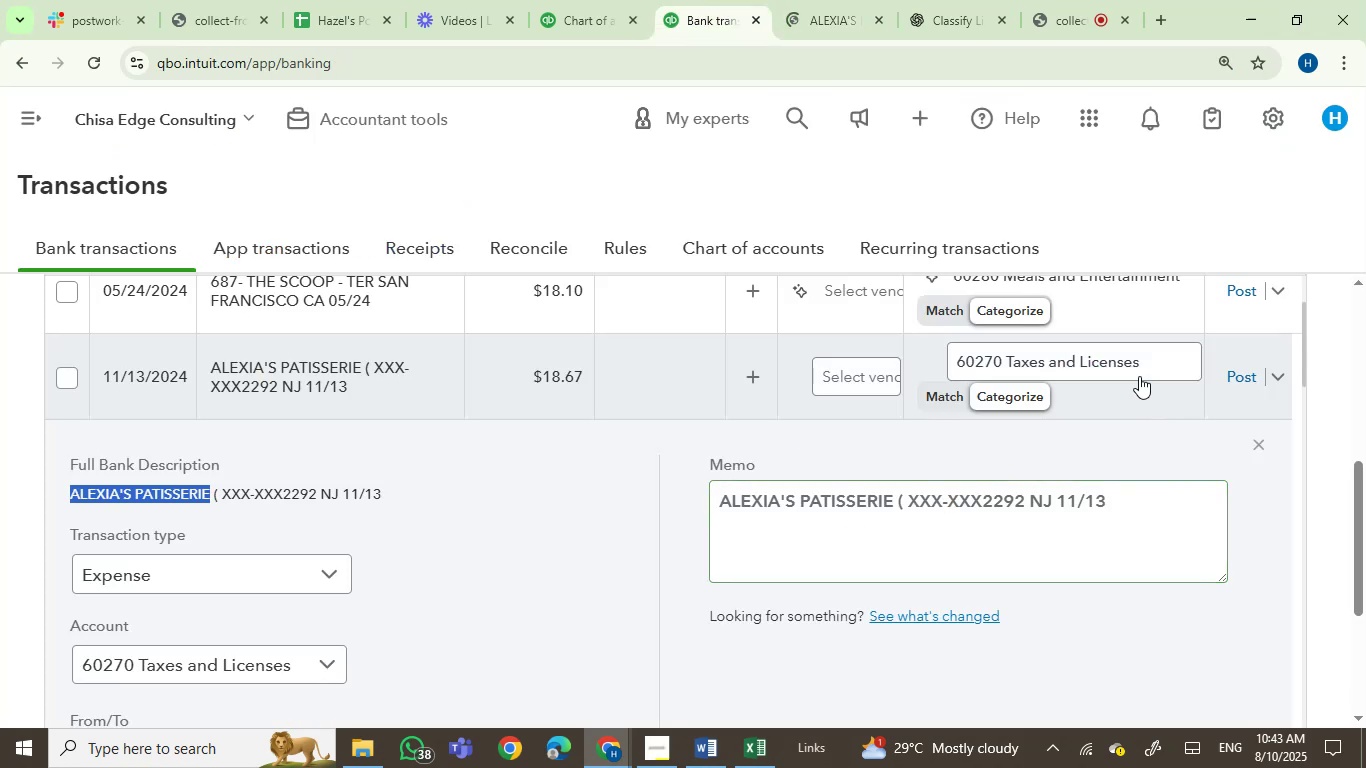 
left_click([1091, 360])
 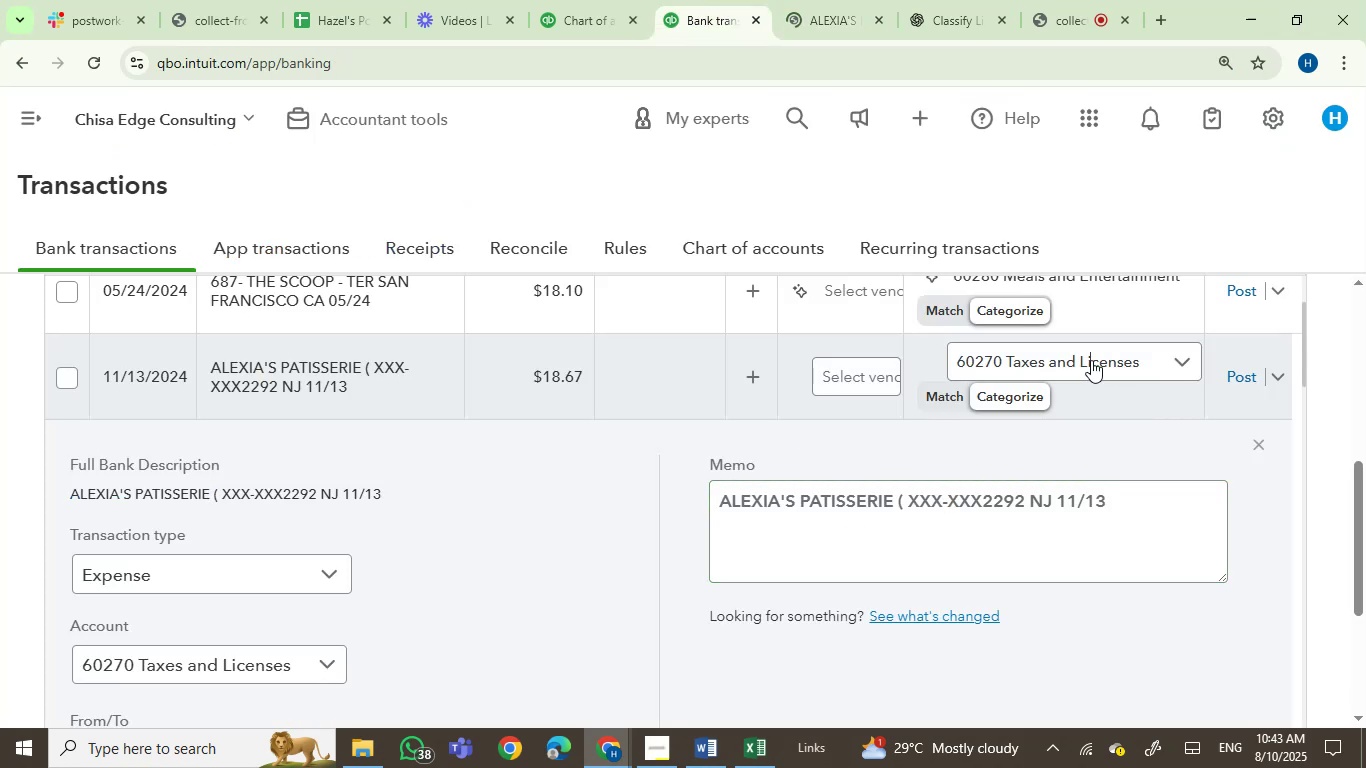 
left_click([1091, 360])
 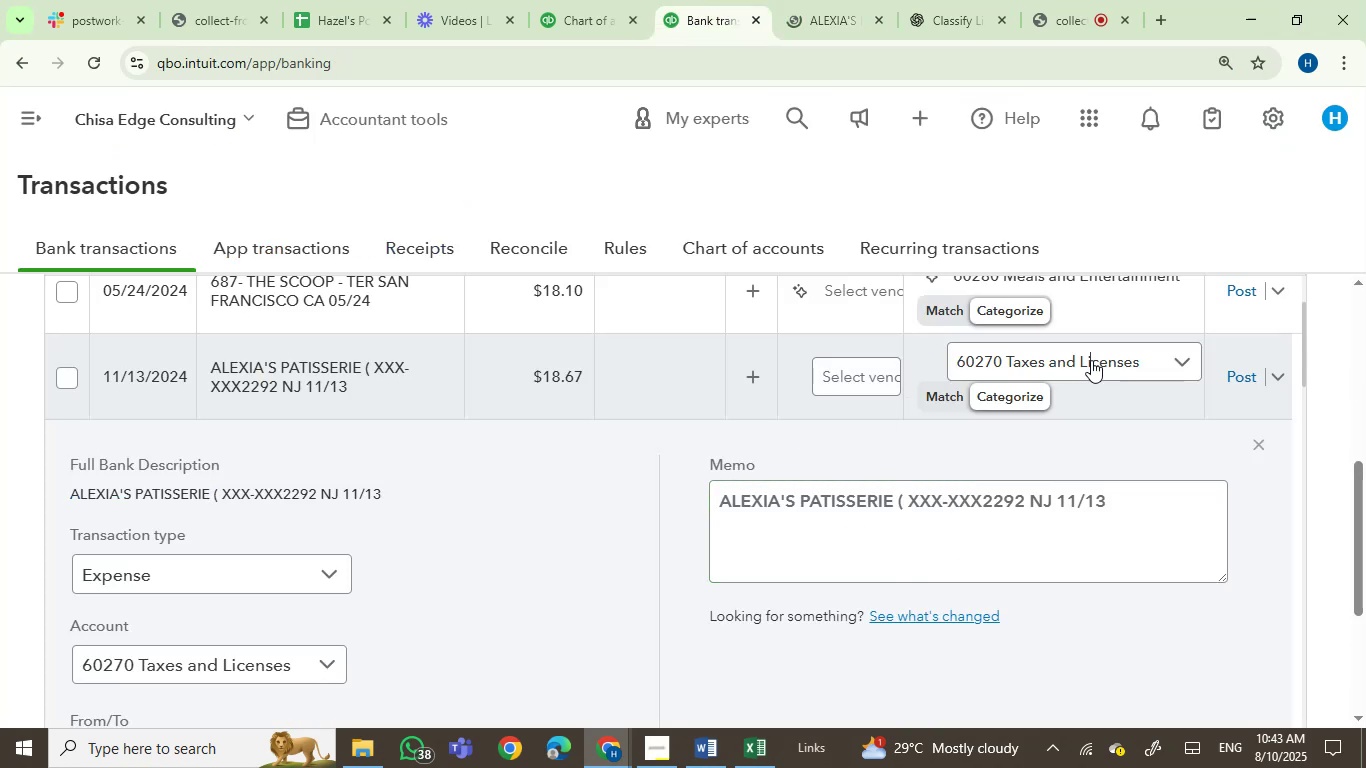 
left_click([1091, 360])
 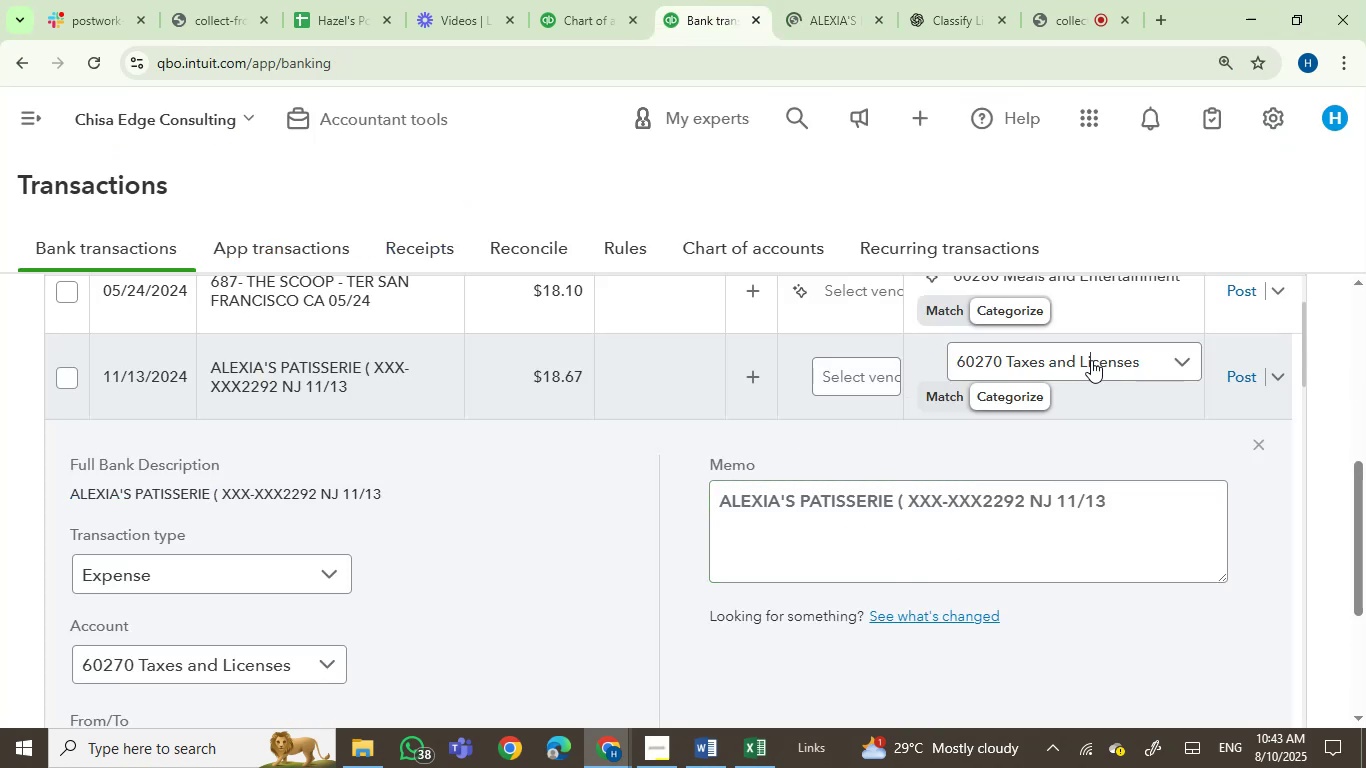 
key(M)
 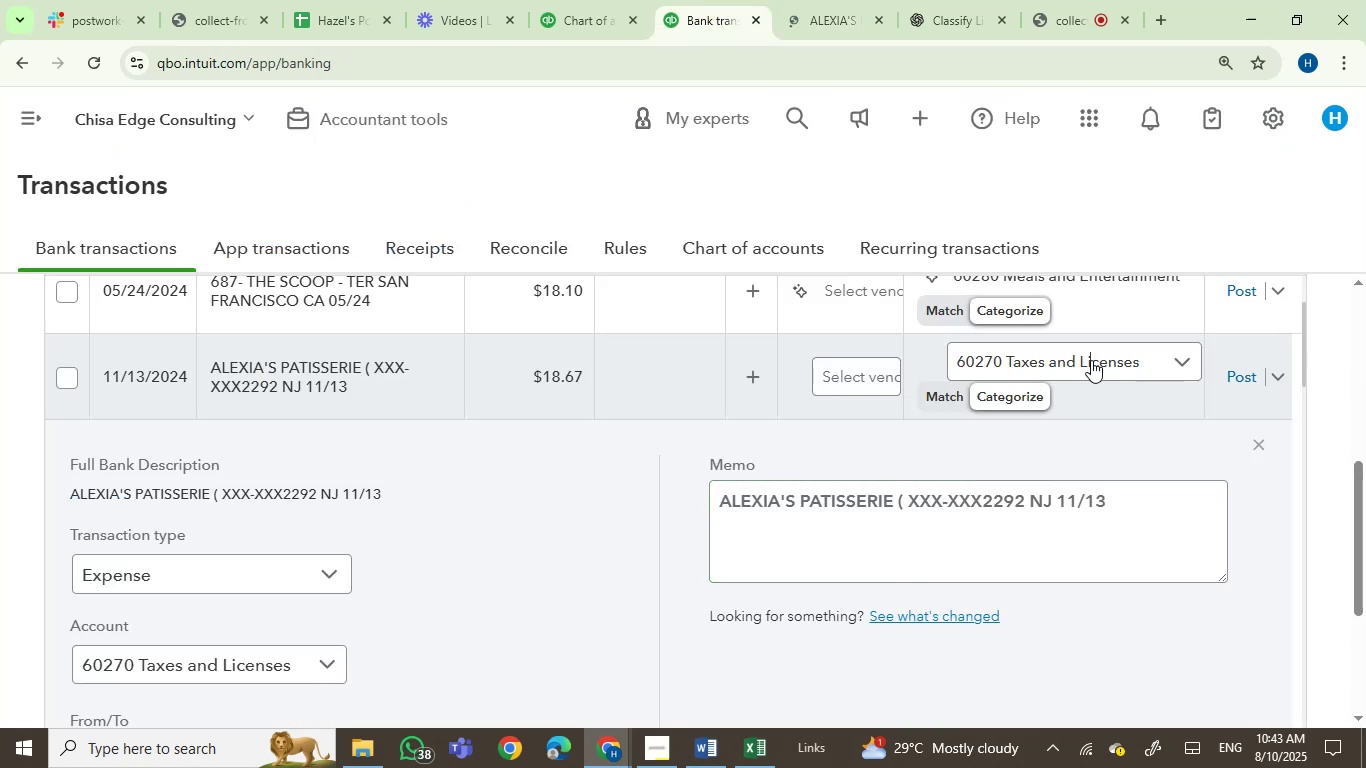 
left_click([1091, 360])
 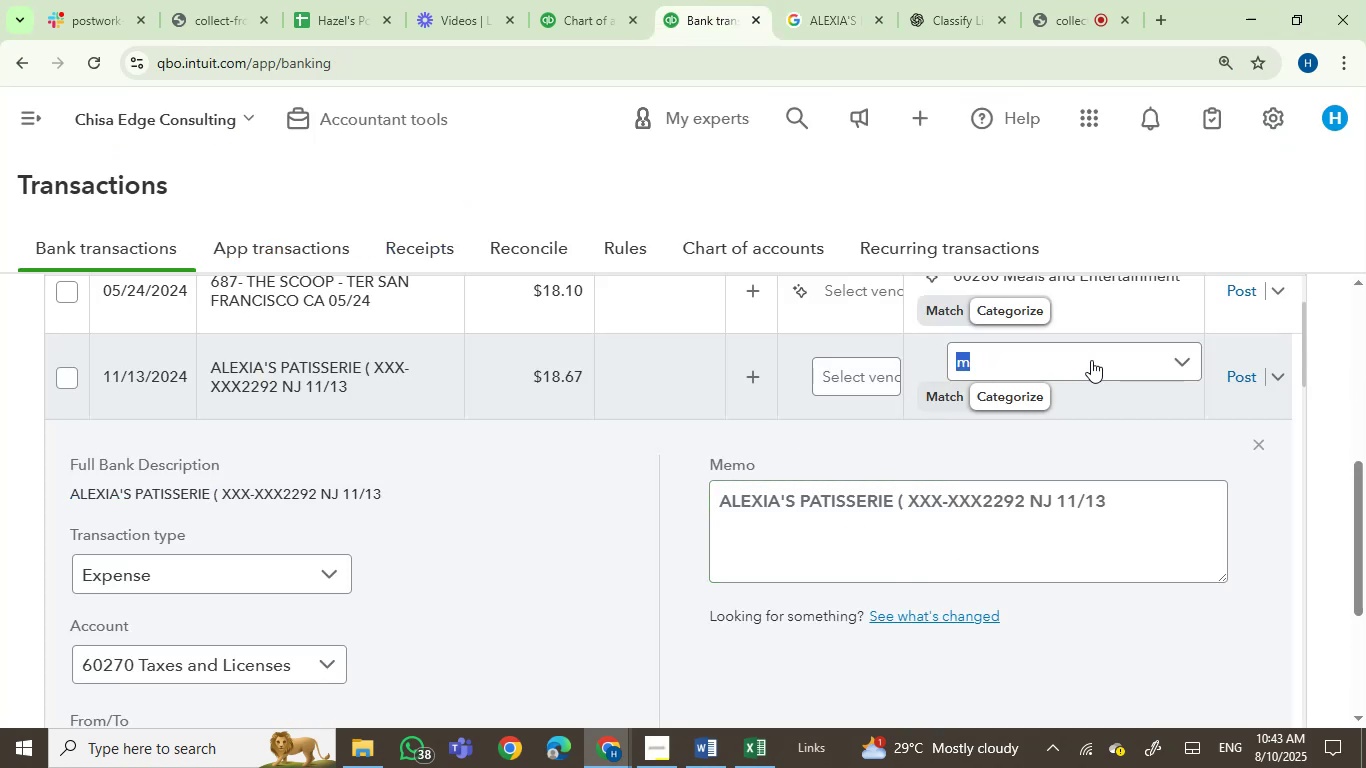 
type(mea)
 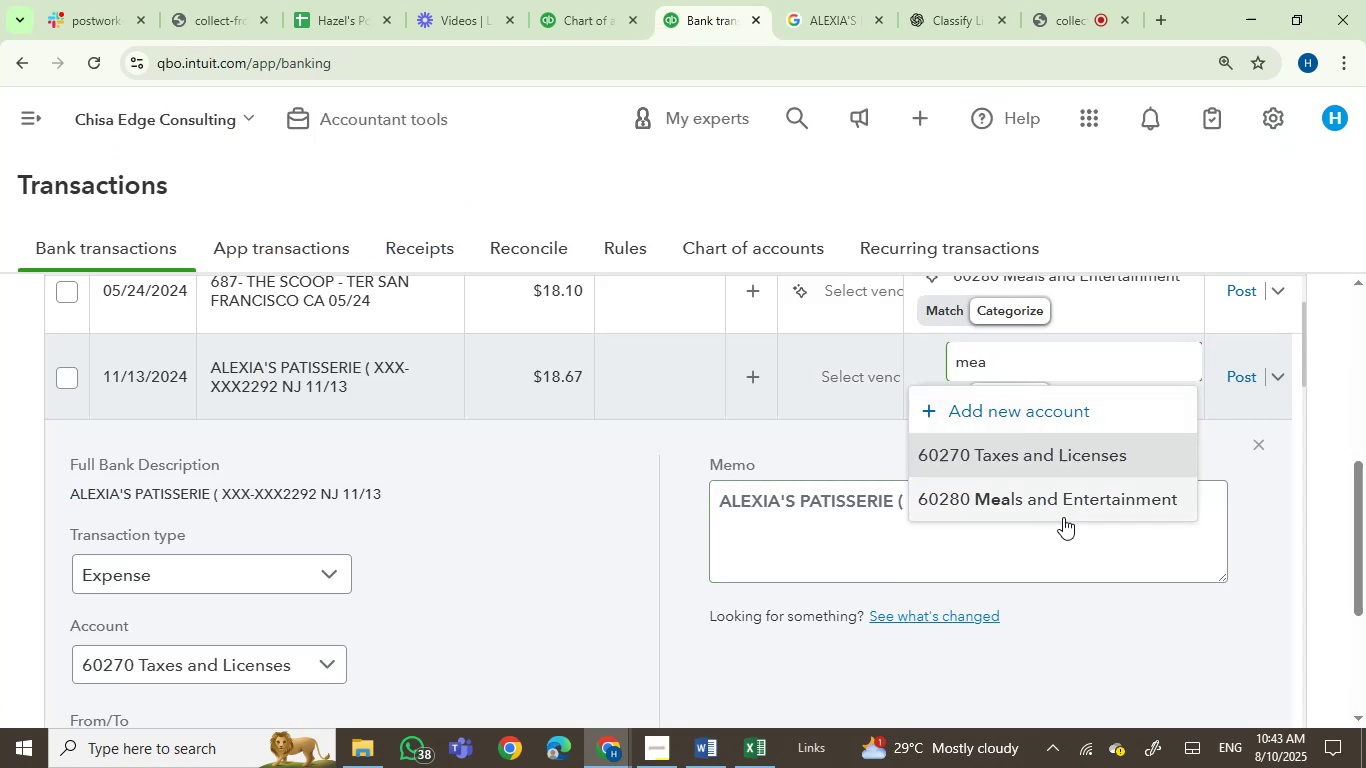 
left_click([1062, 509])
 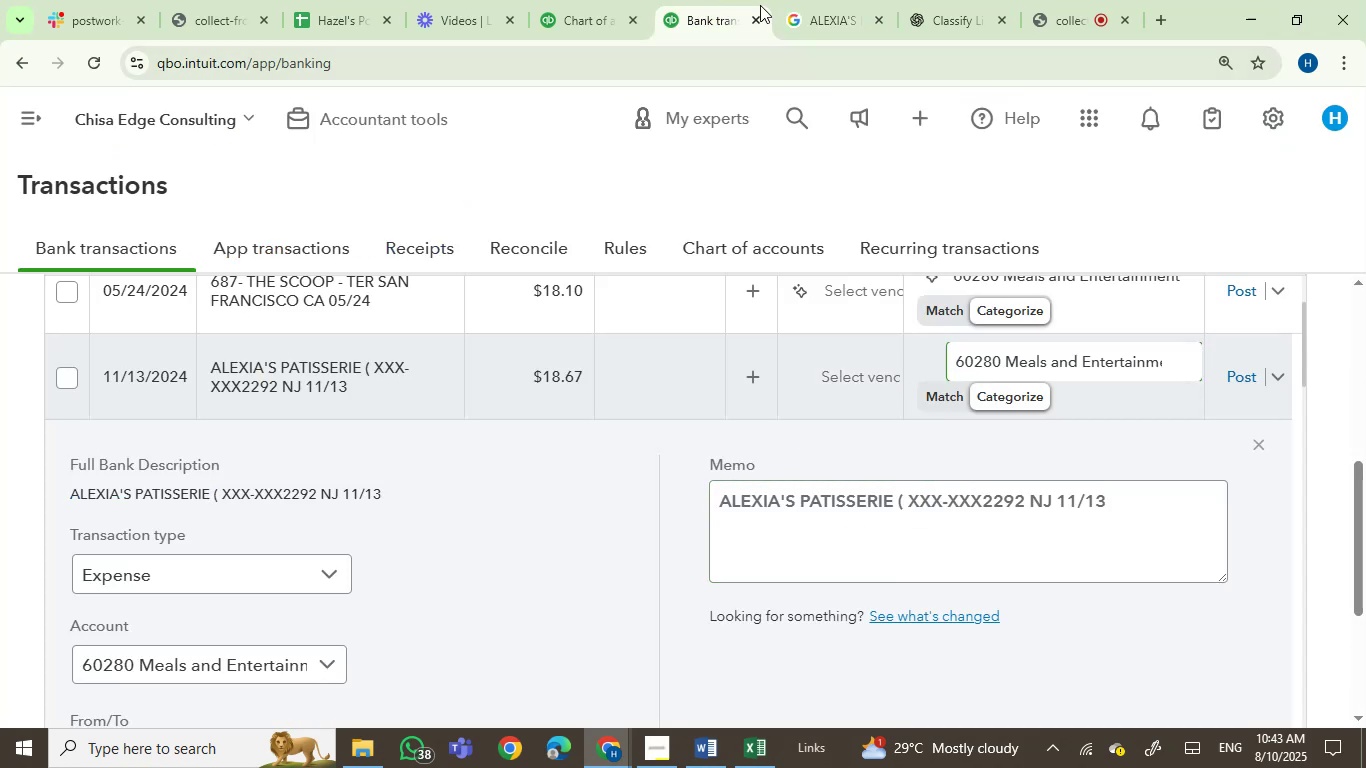 
left_click([864, 6])
 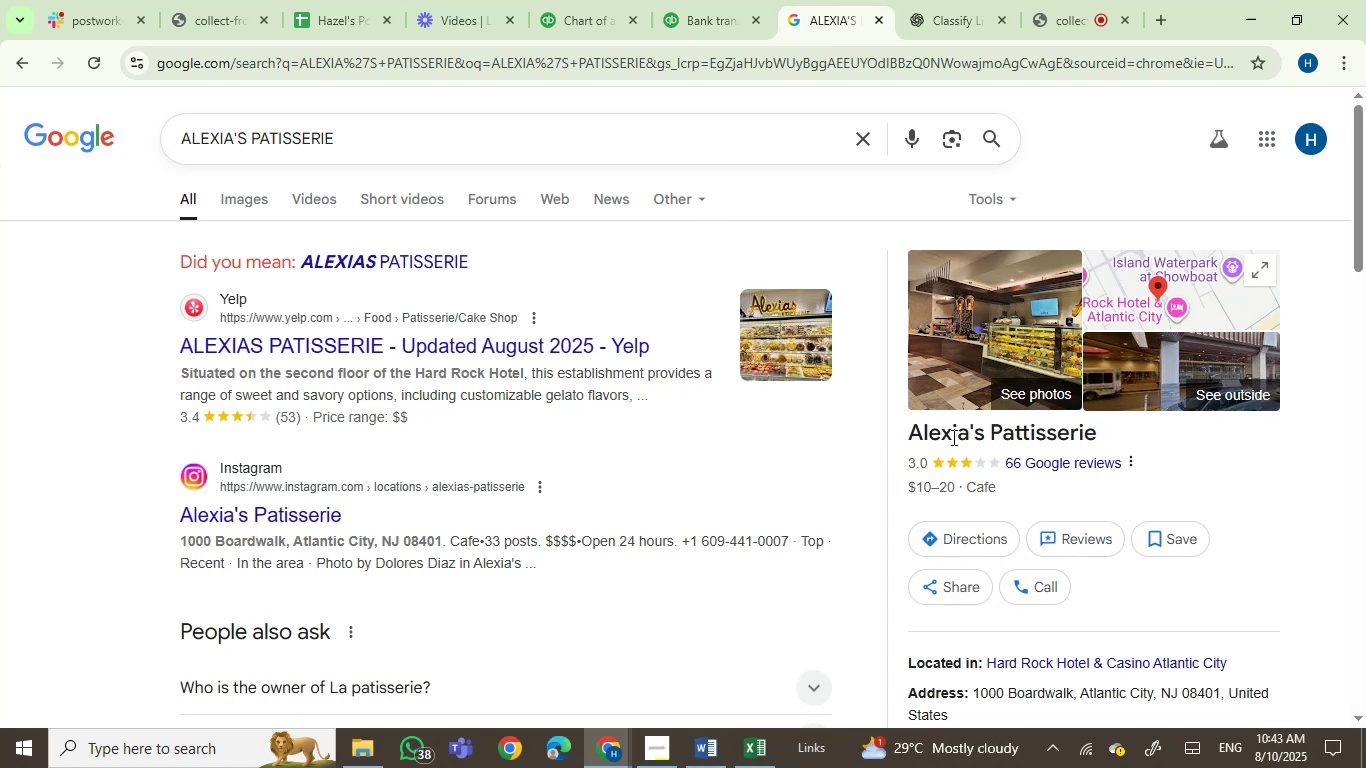 
left_click_drag(start_coordinate=[1109, 433], to_coordinate=[902, 427])
 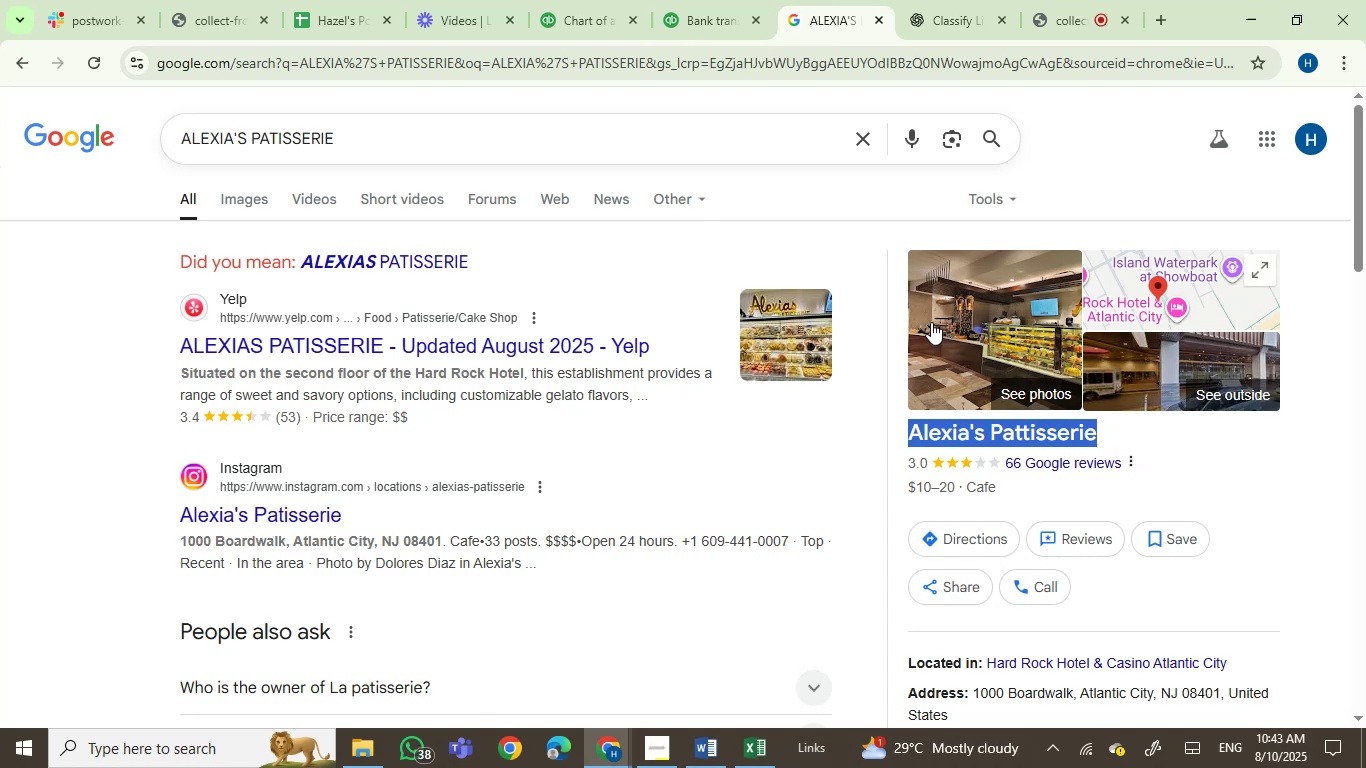 
key(Control+C)
 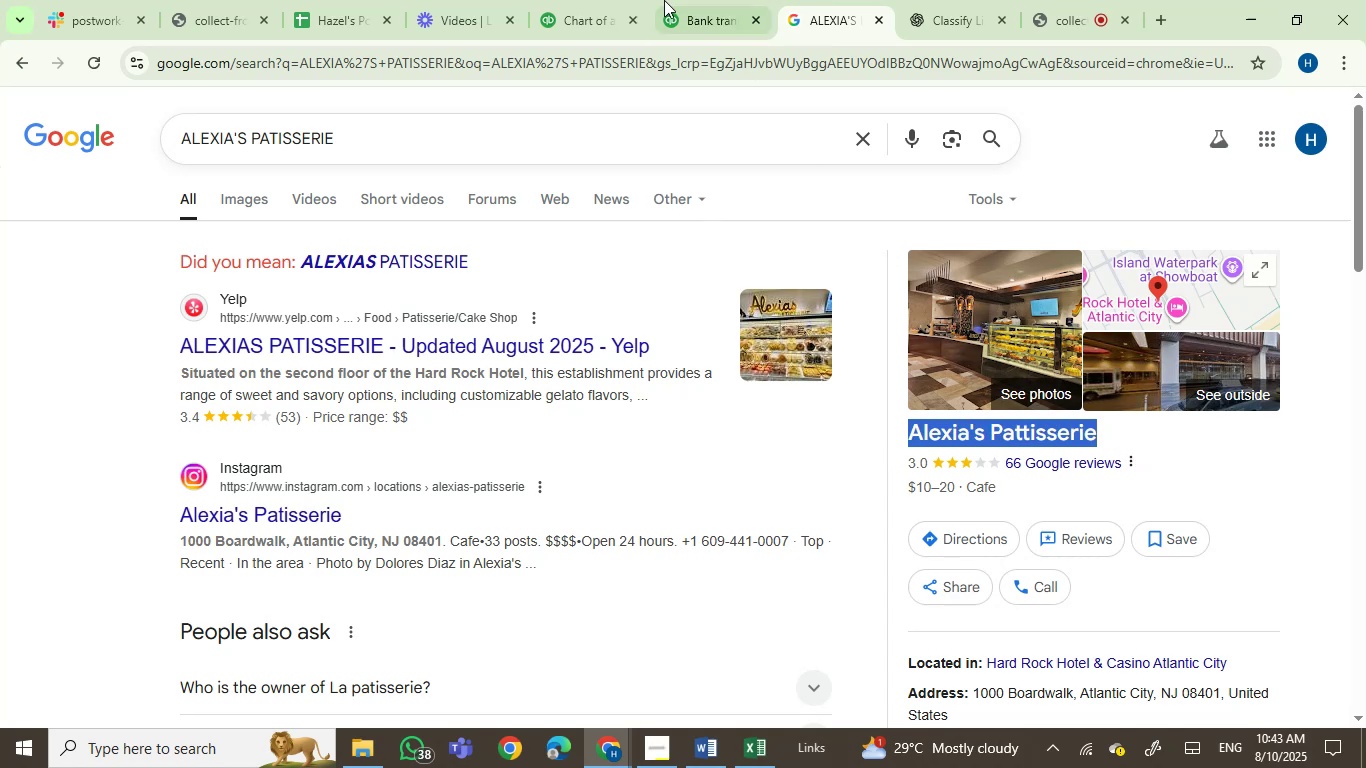 
left_click([659, 0])
 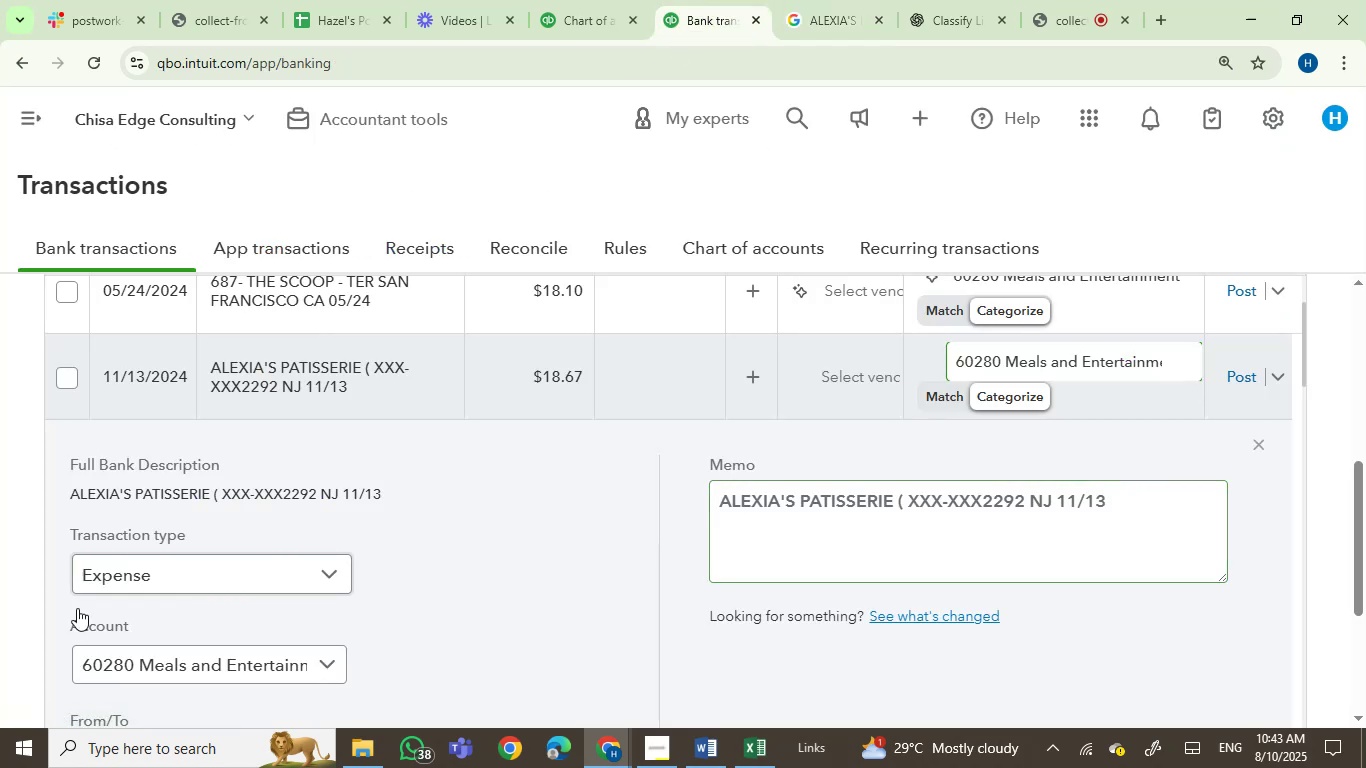 
scroll: coordinate [262, 625], scroll_direction: down, amount: 2.0
 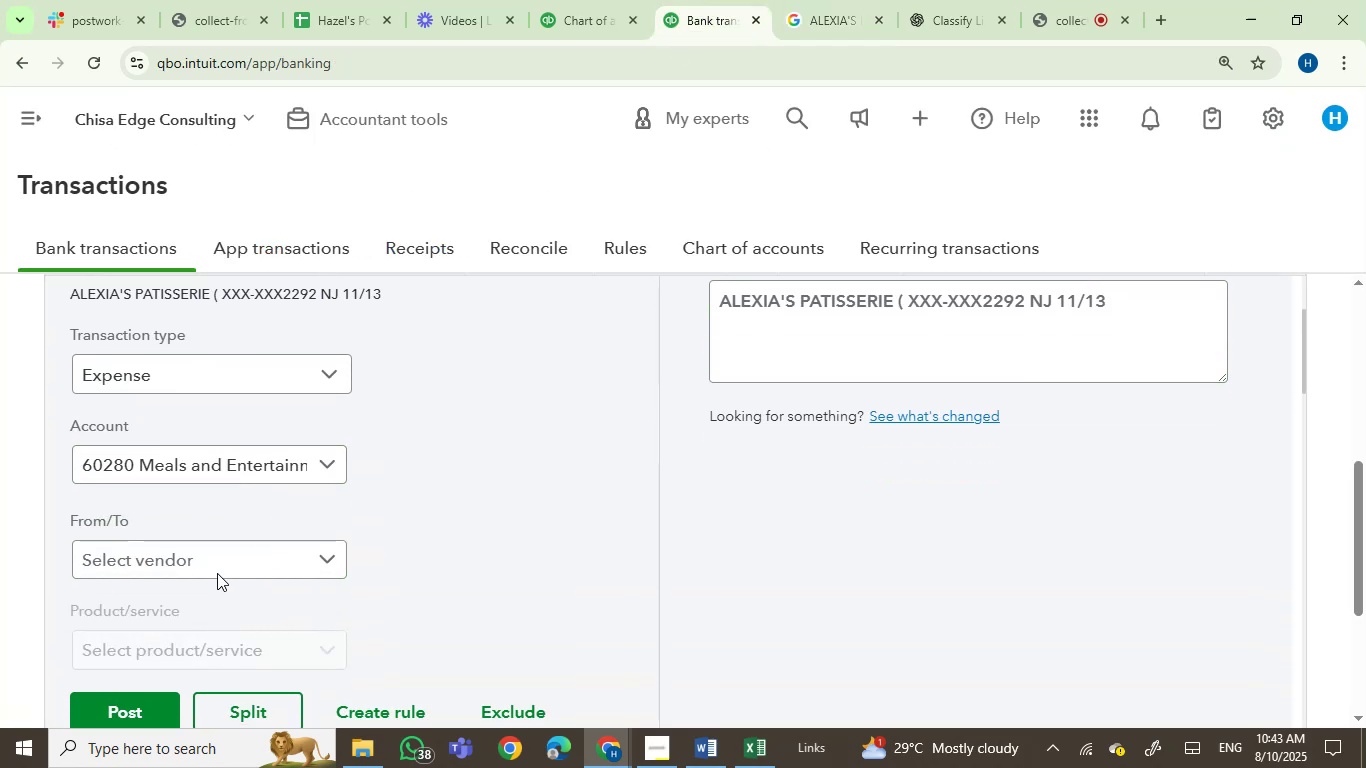 
left_click([218, 562])
 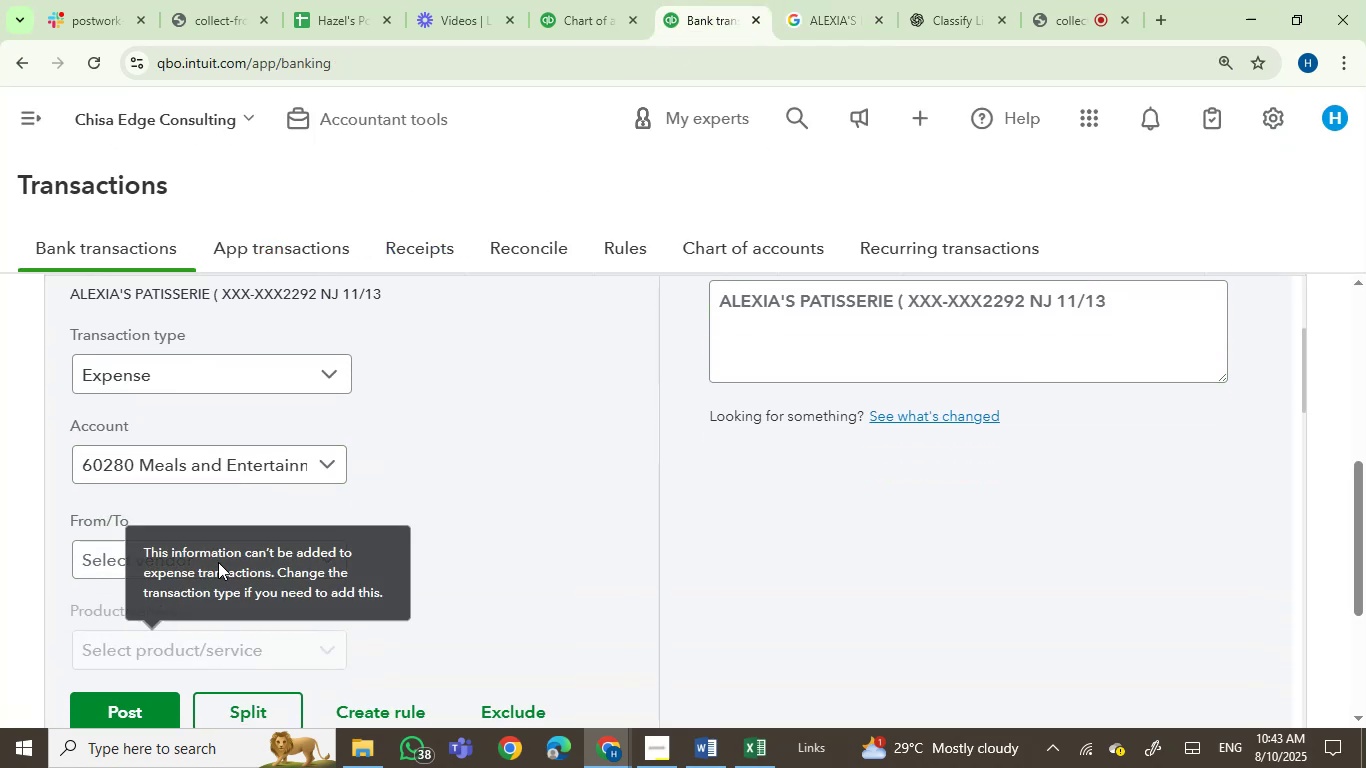 
key(Control+ControlLeft)
 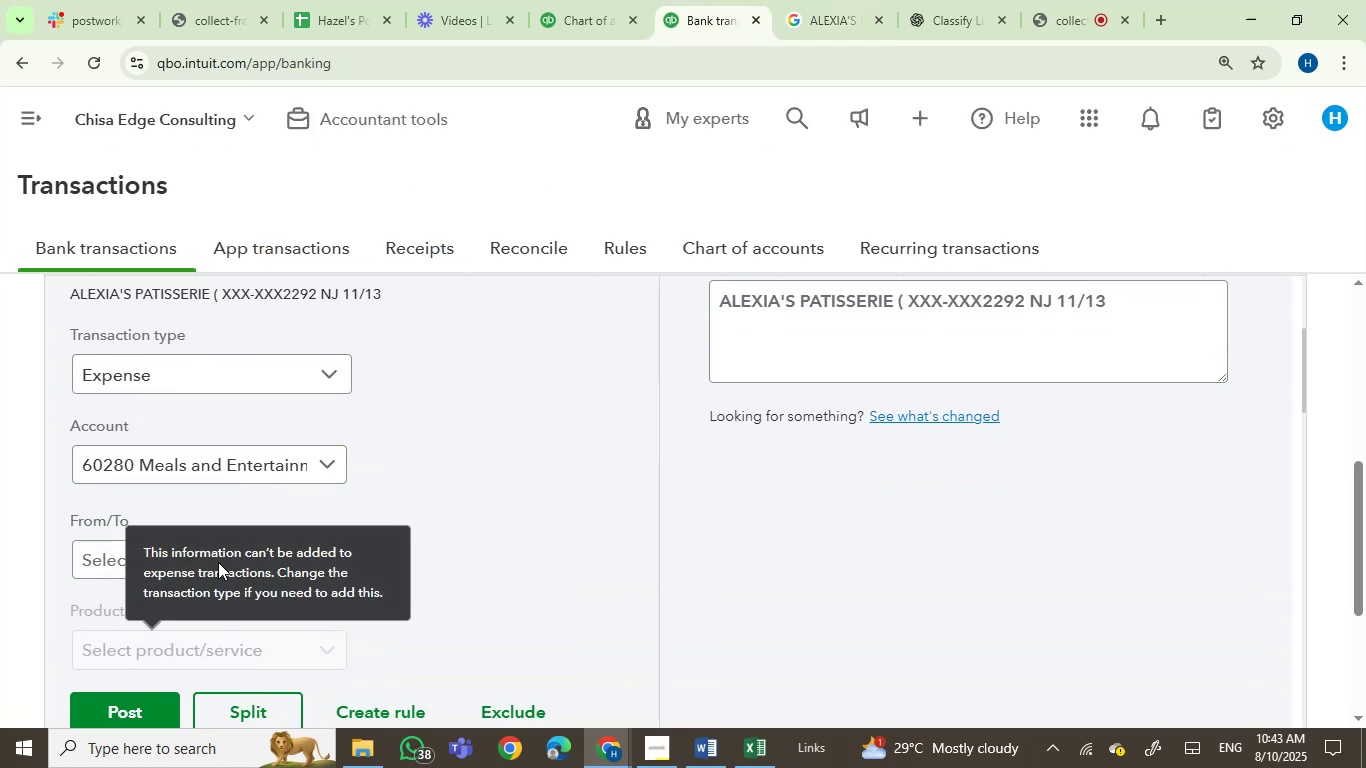 
key(Control+V)
 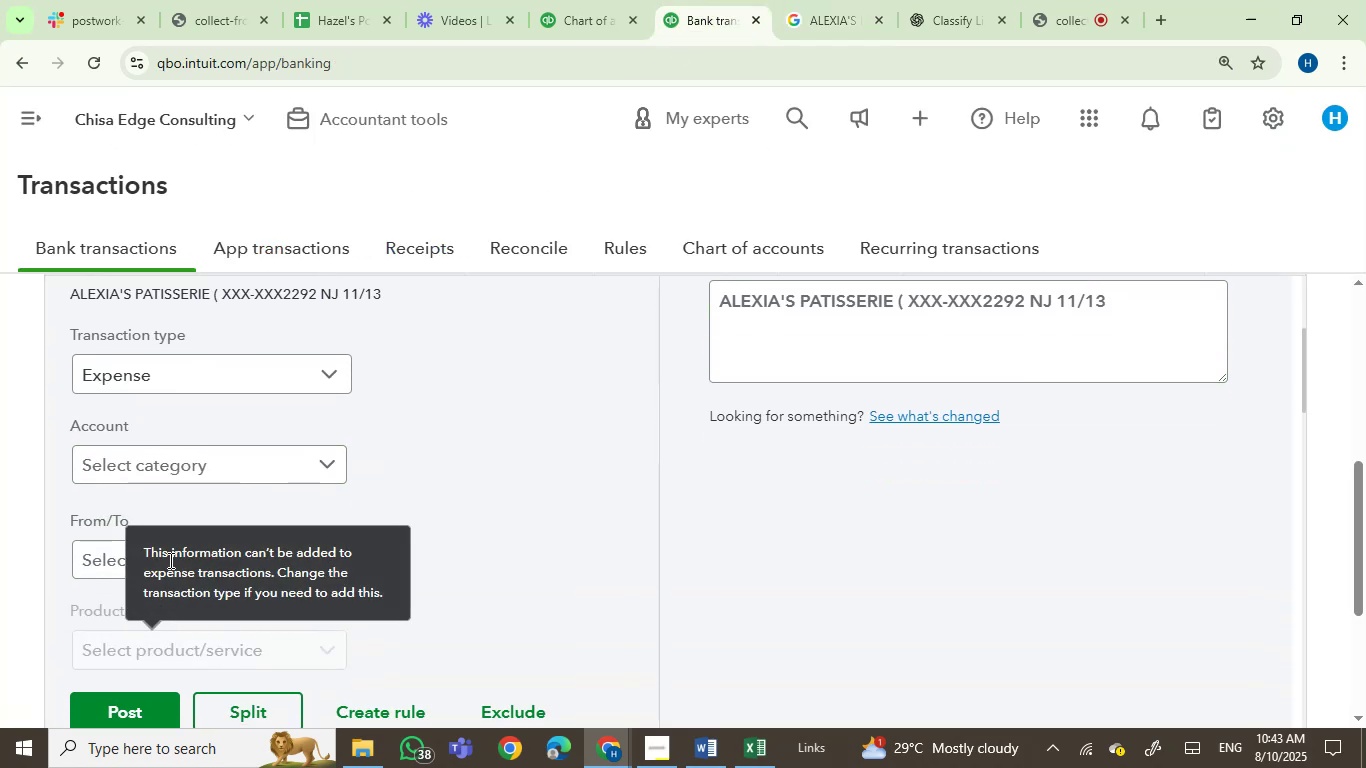 
left_click([126, 561])
 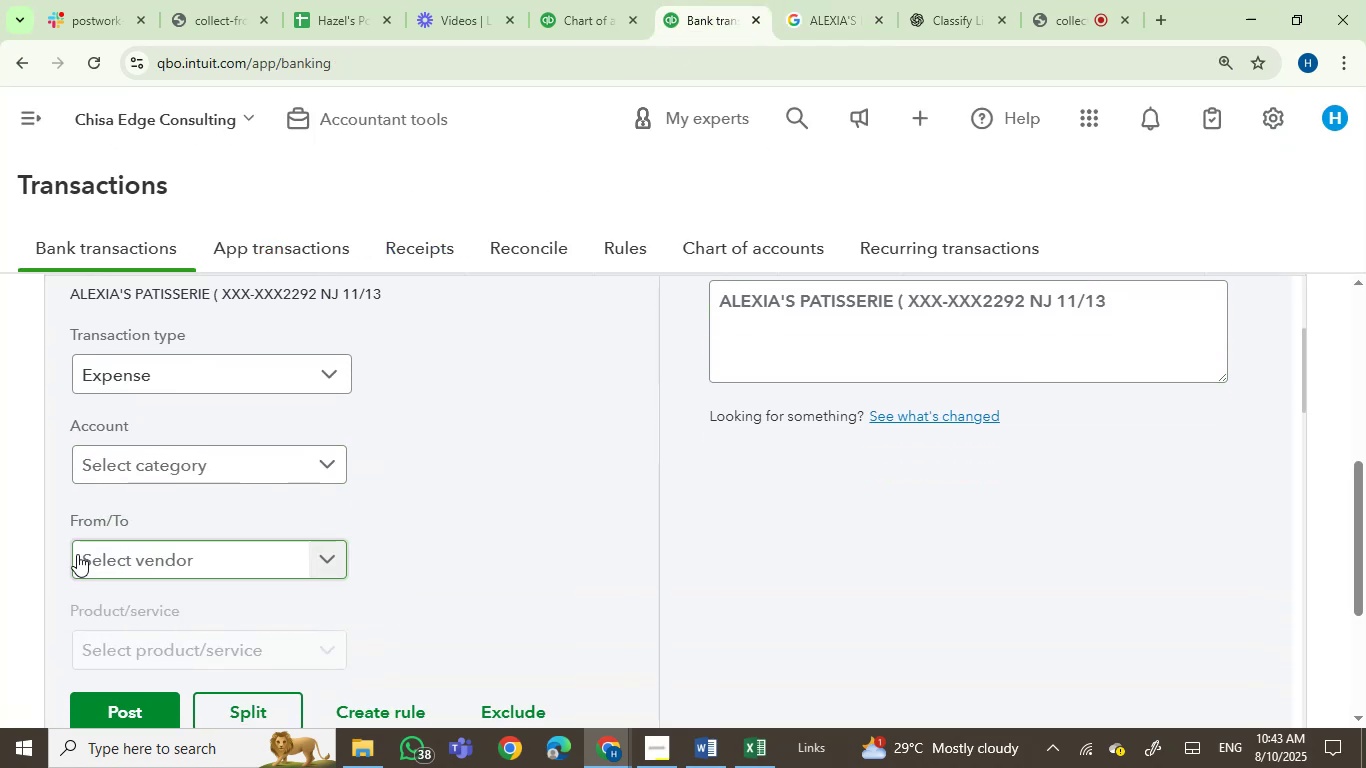 
left_click([76, 556])
 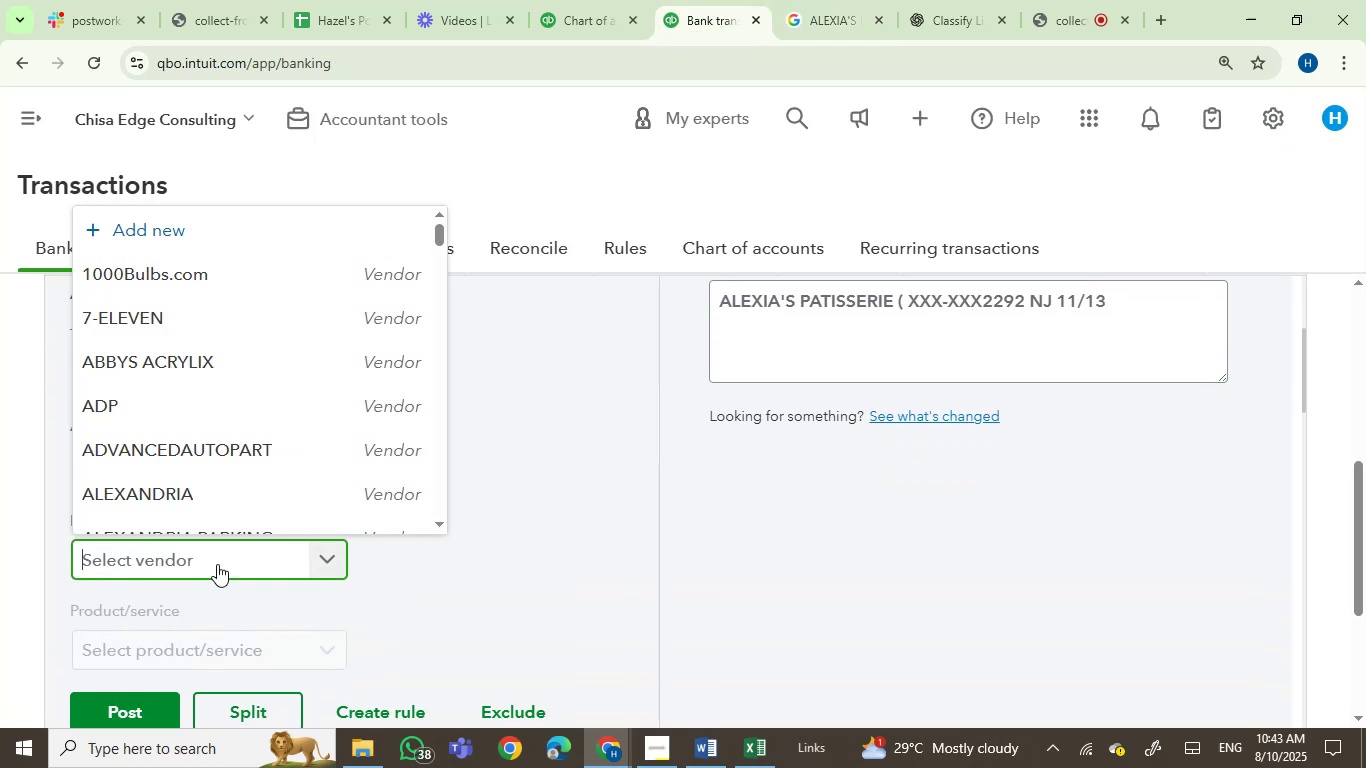 
key(Control+V)
 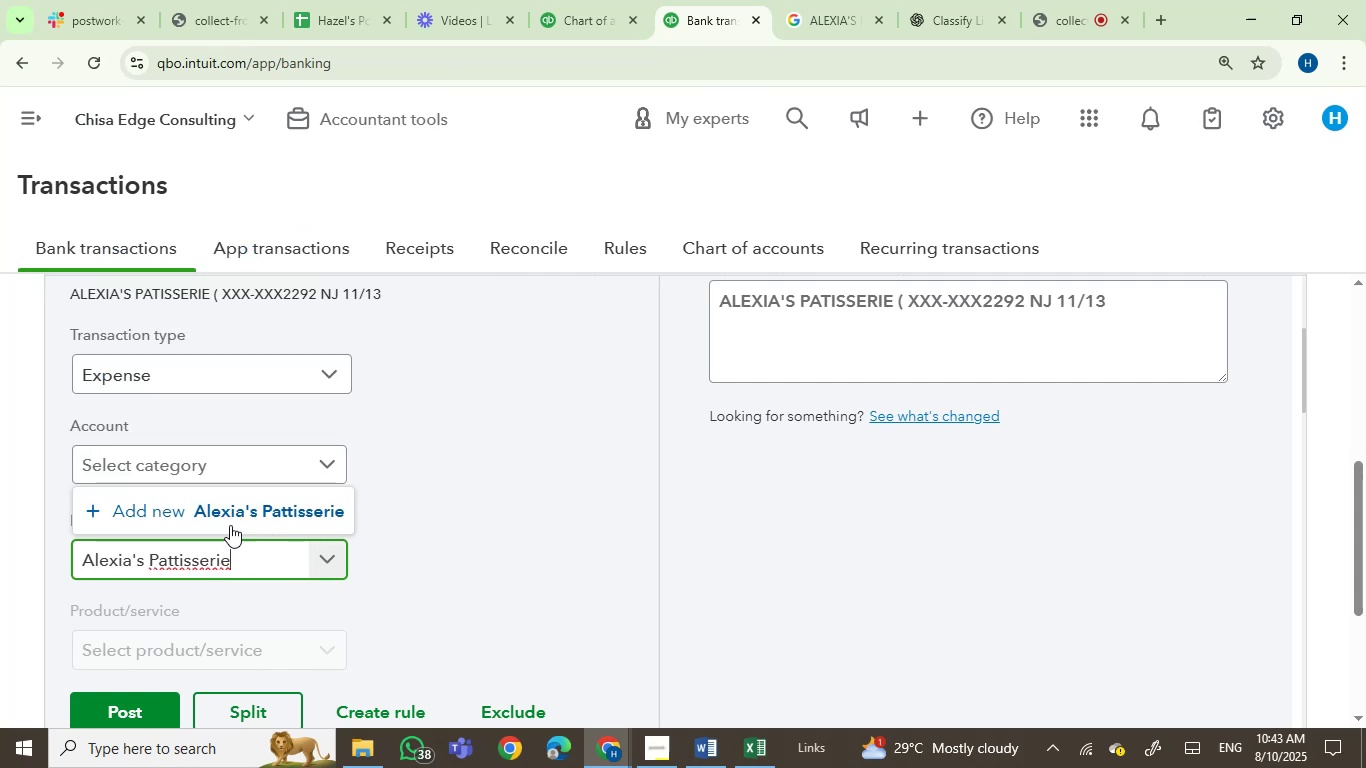 
left_click([209, 514])
 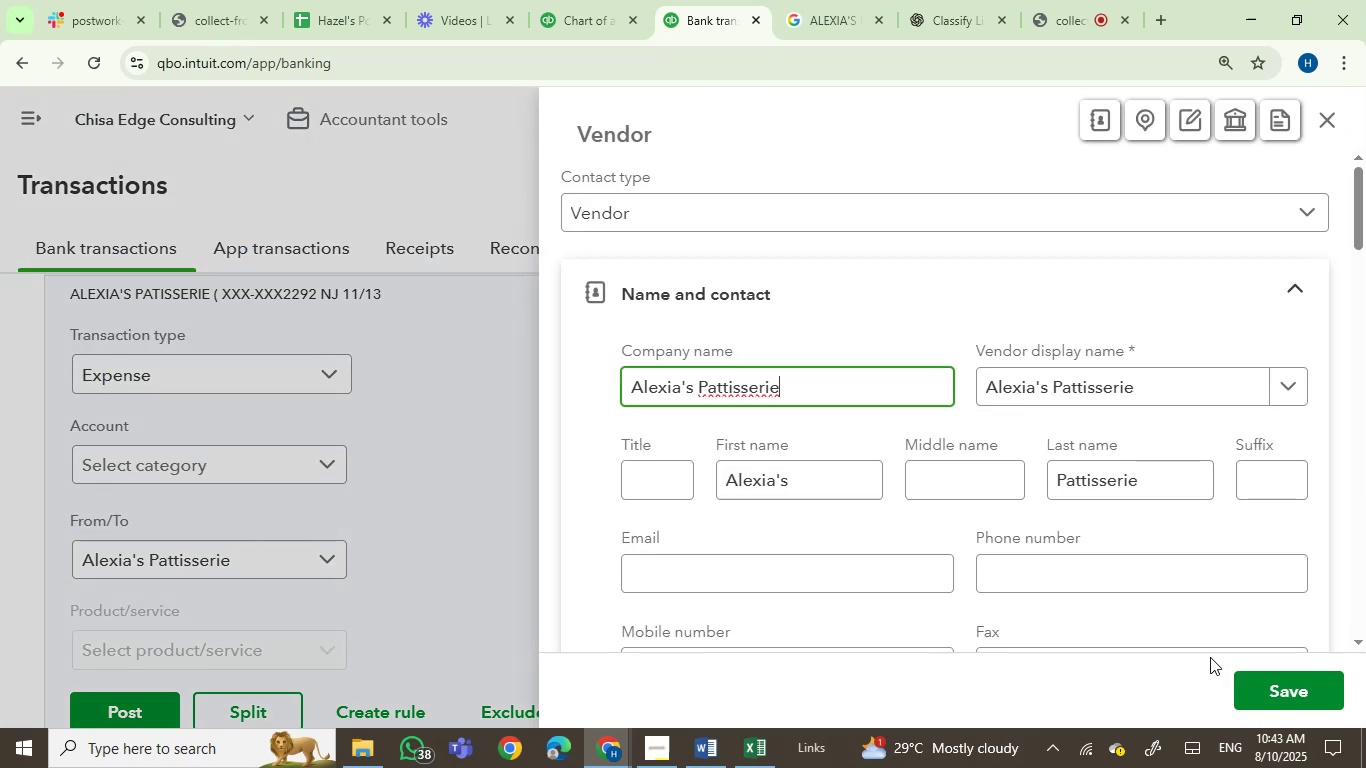 
left_click([1306, 697])
 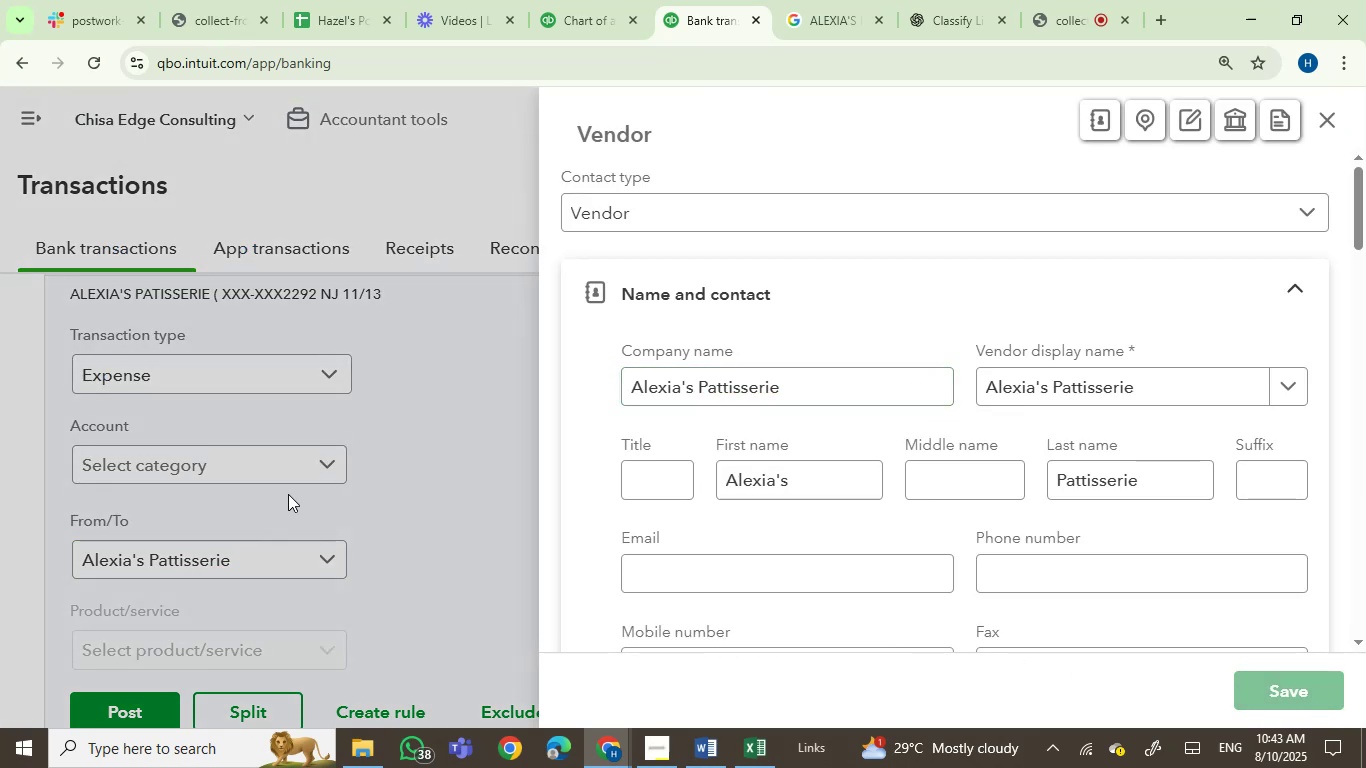 
scroll: coordinate [288, 494], scroll_direction: up, amount: 2.0
 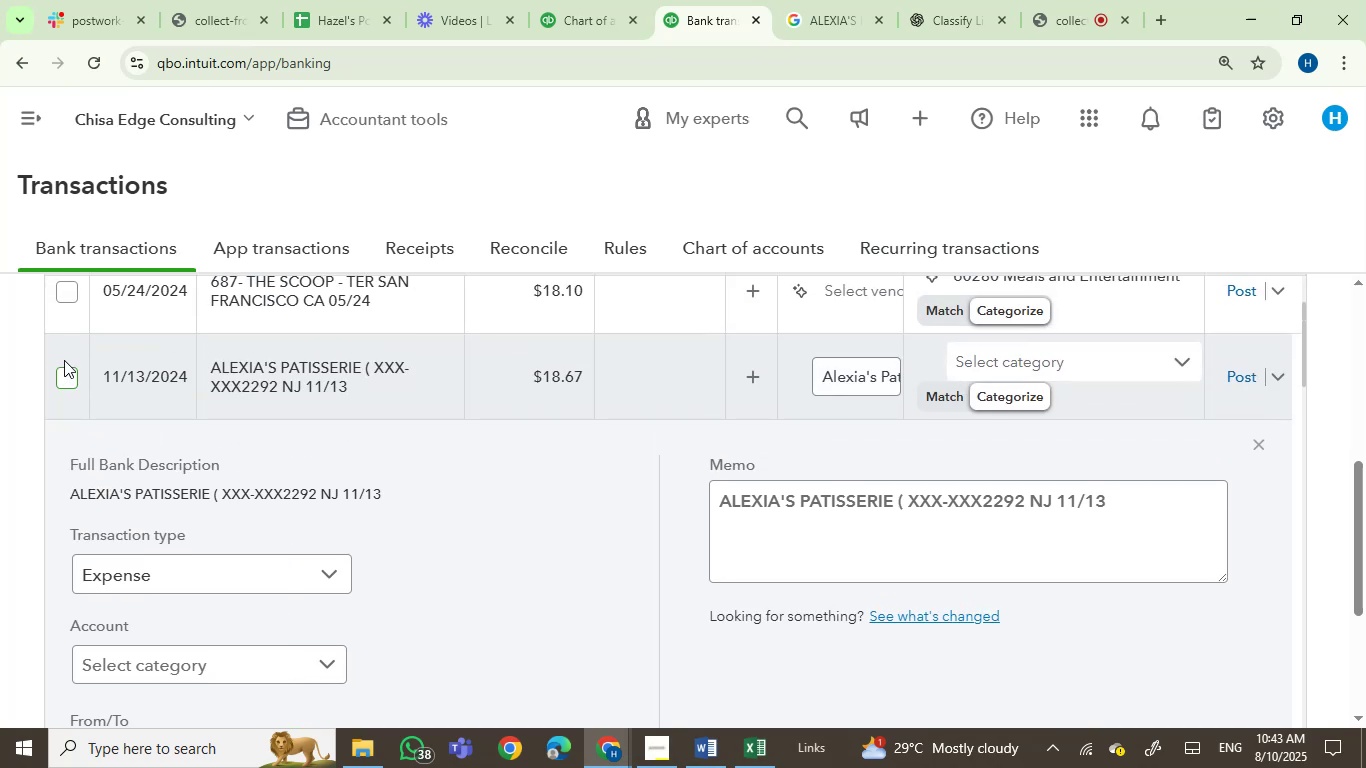 
left_click([61, 371])
 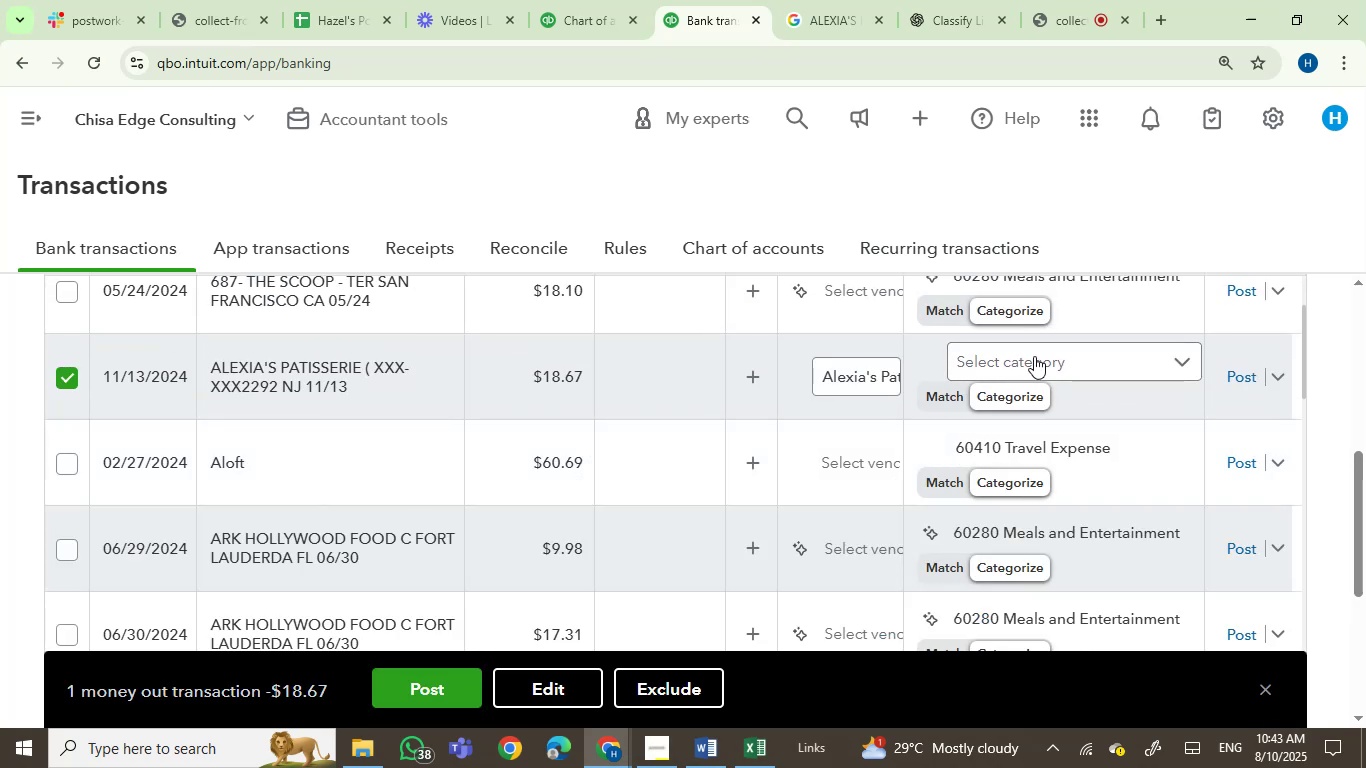 
type(meal)
 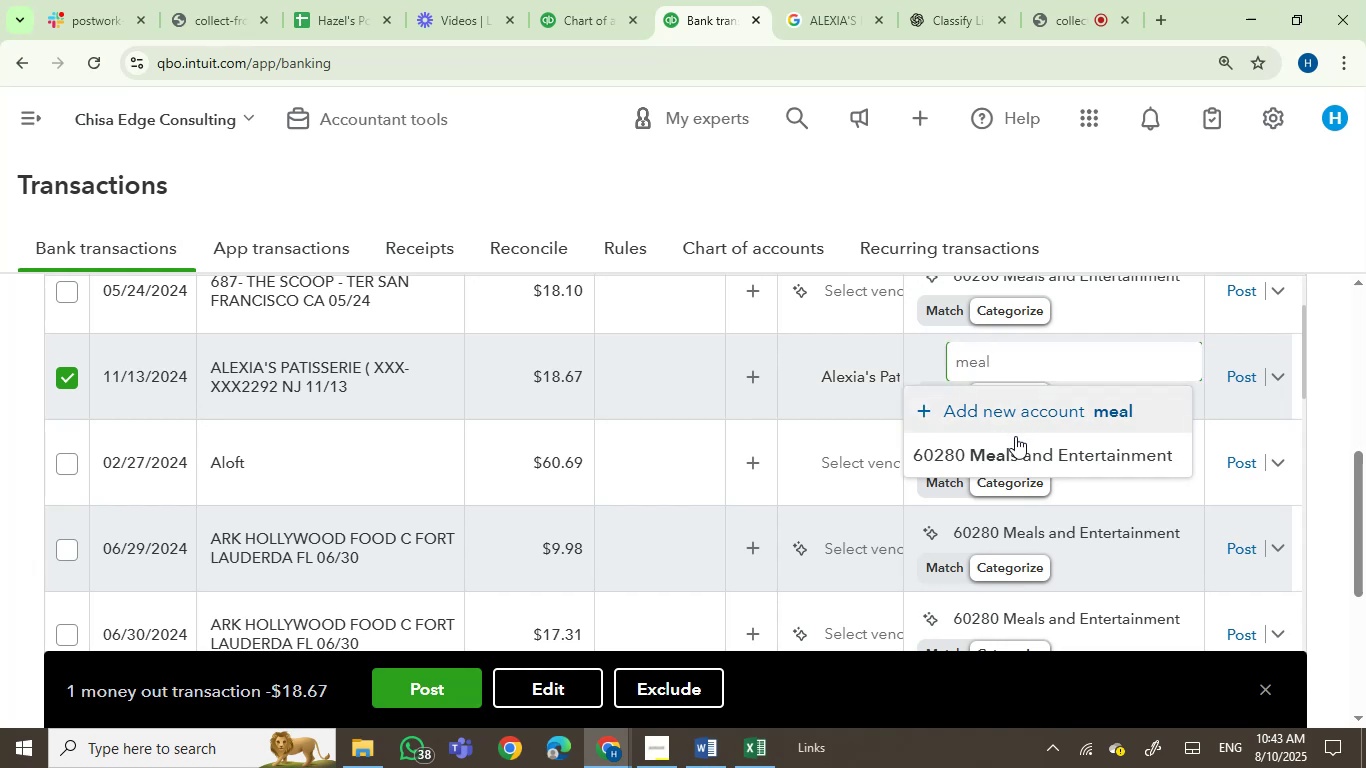 
left_click([1013, 459])
 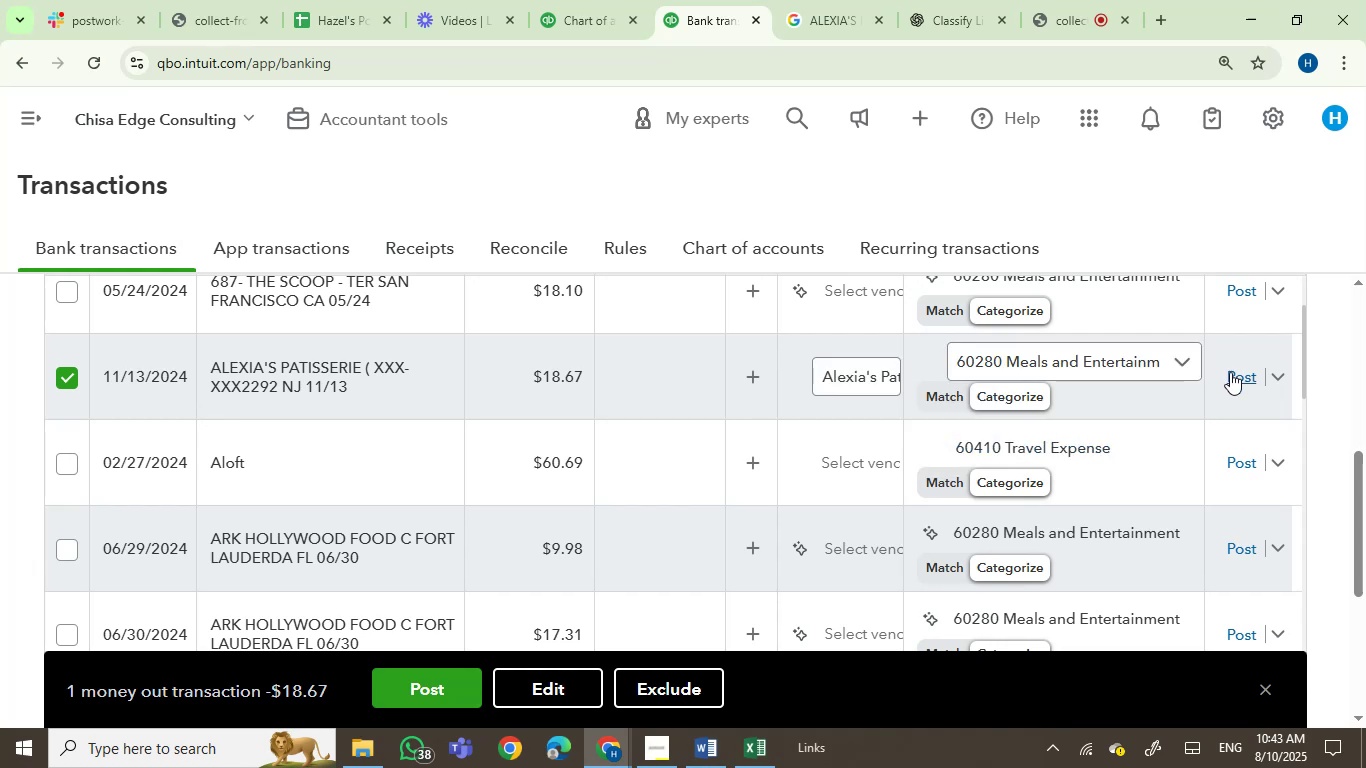 
left_click([1232, 376])
 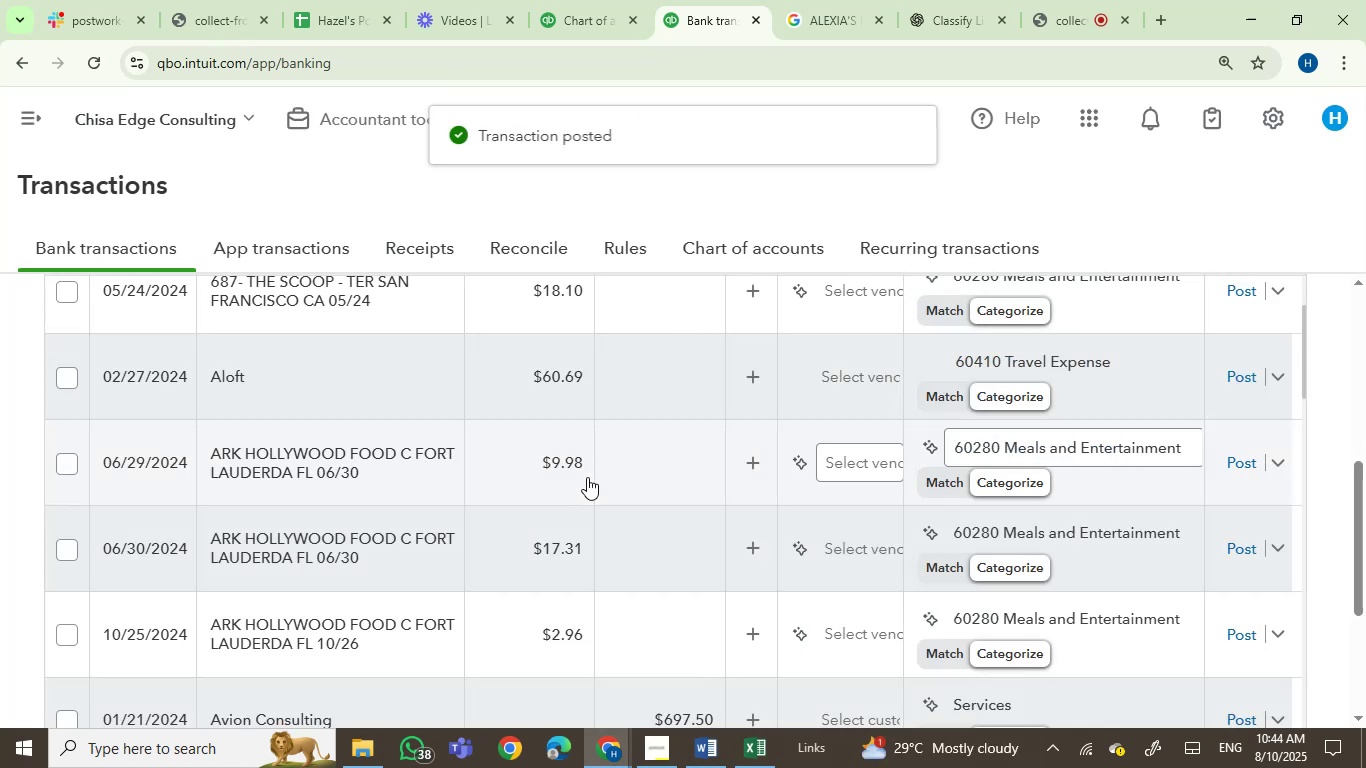 
left_click([262, 391])
 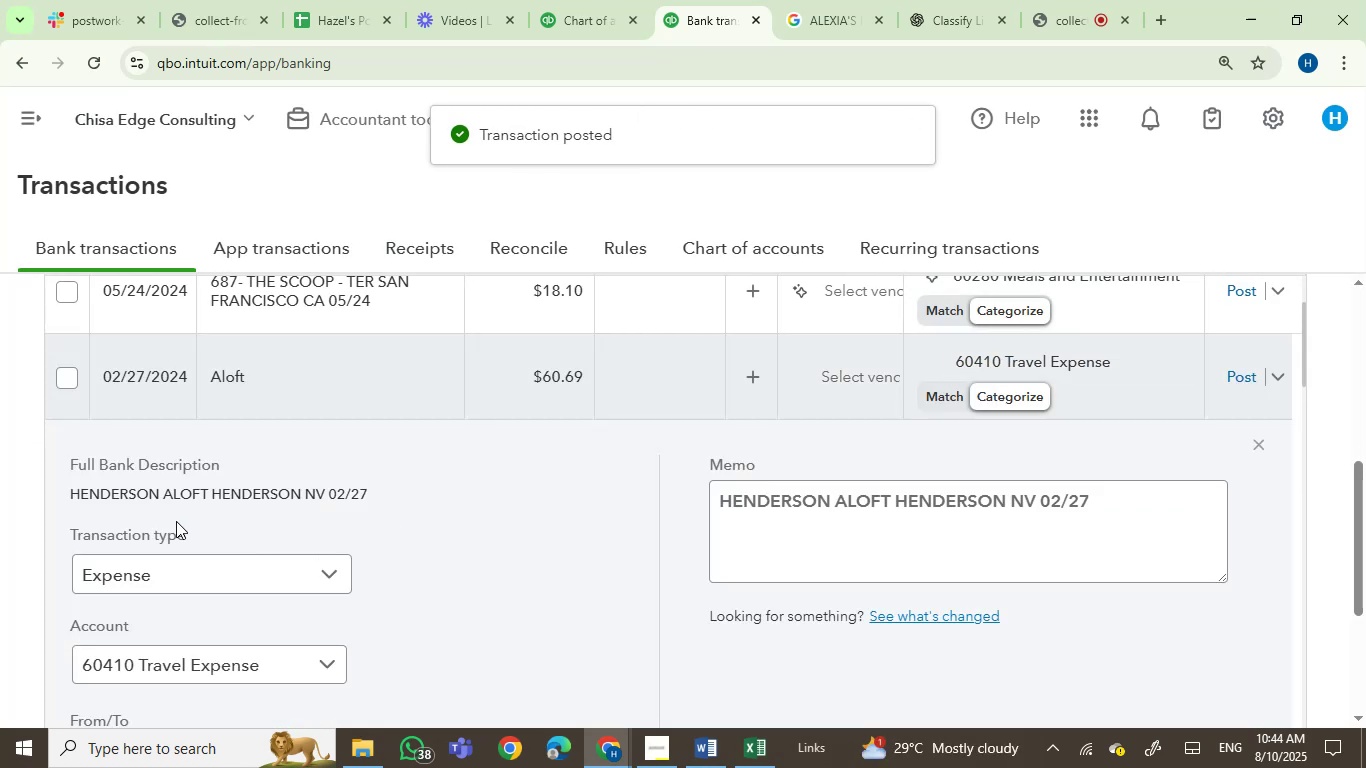 
left_click([134, 499])
 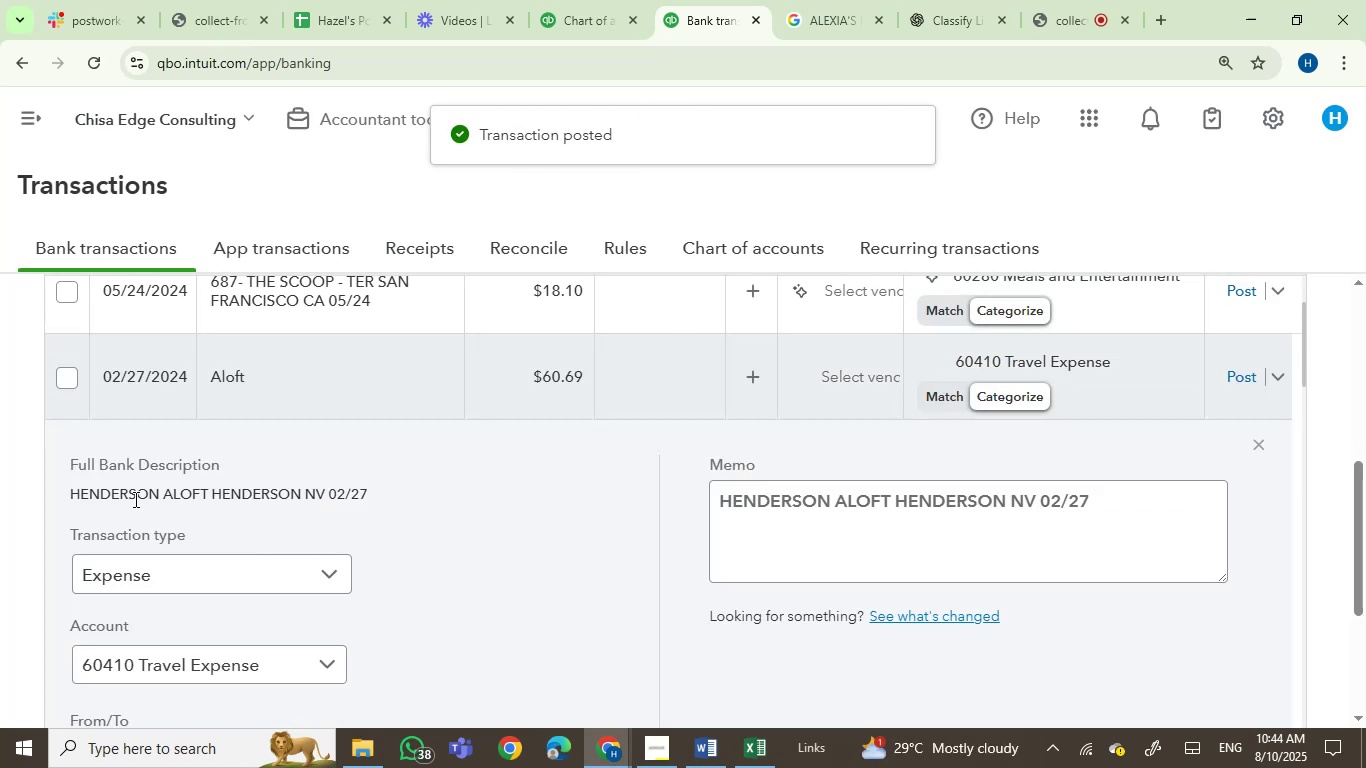 
left_click_drag(start_coordinate=[134, 499], to_coordinate=[257, 486])
 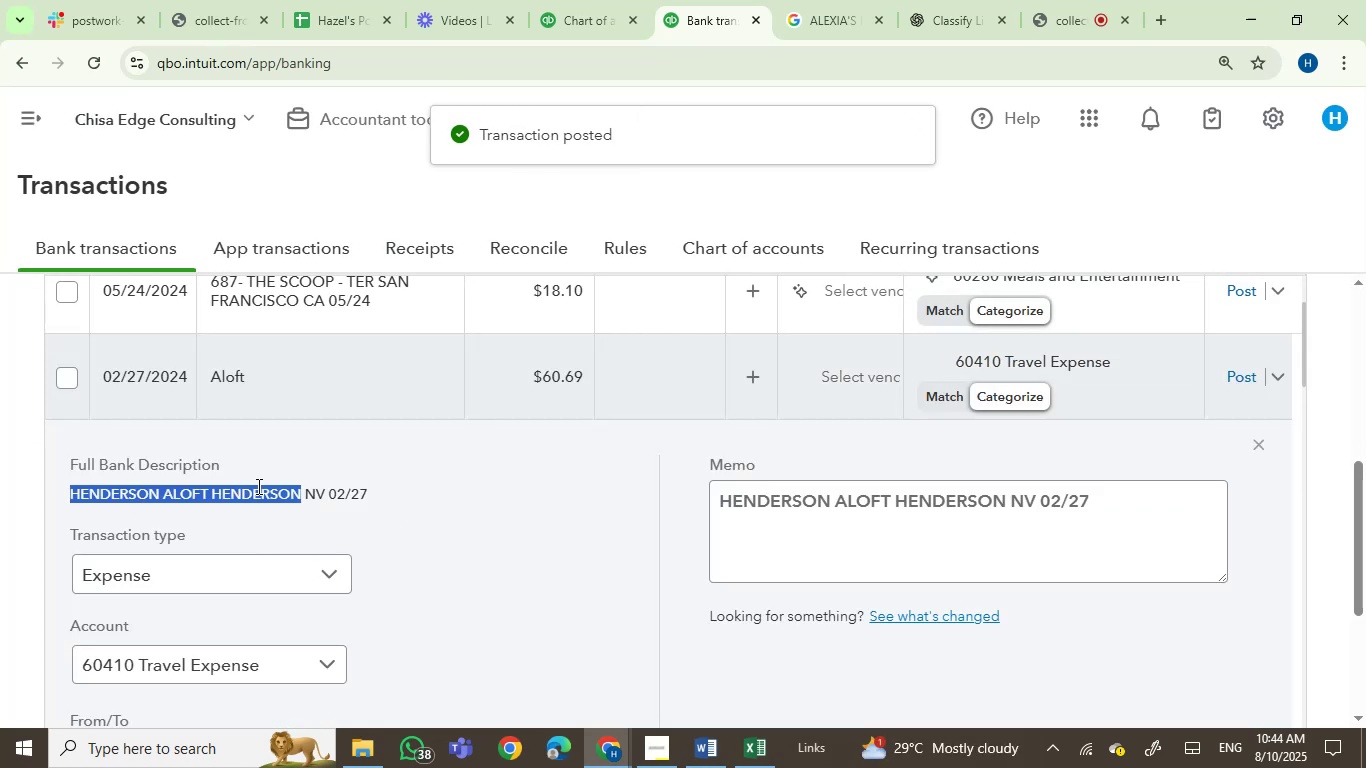 
key(Control+C)
 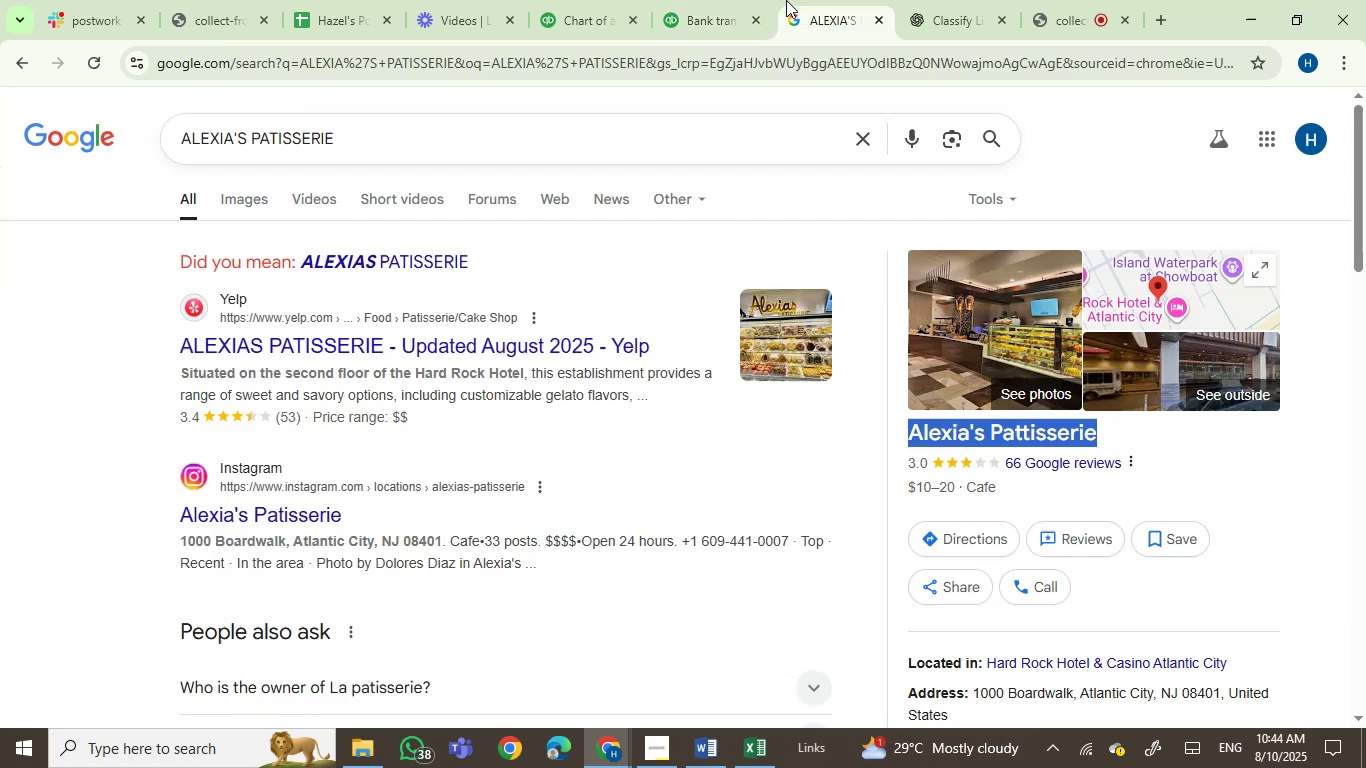 
double_click([762, 47])
 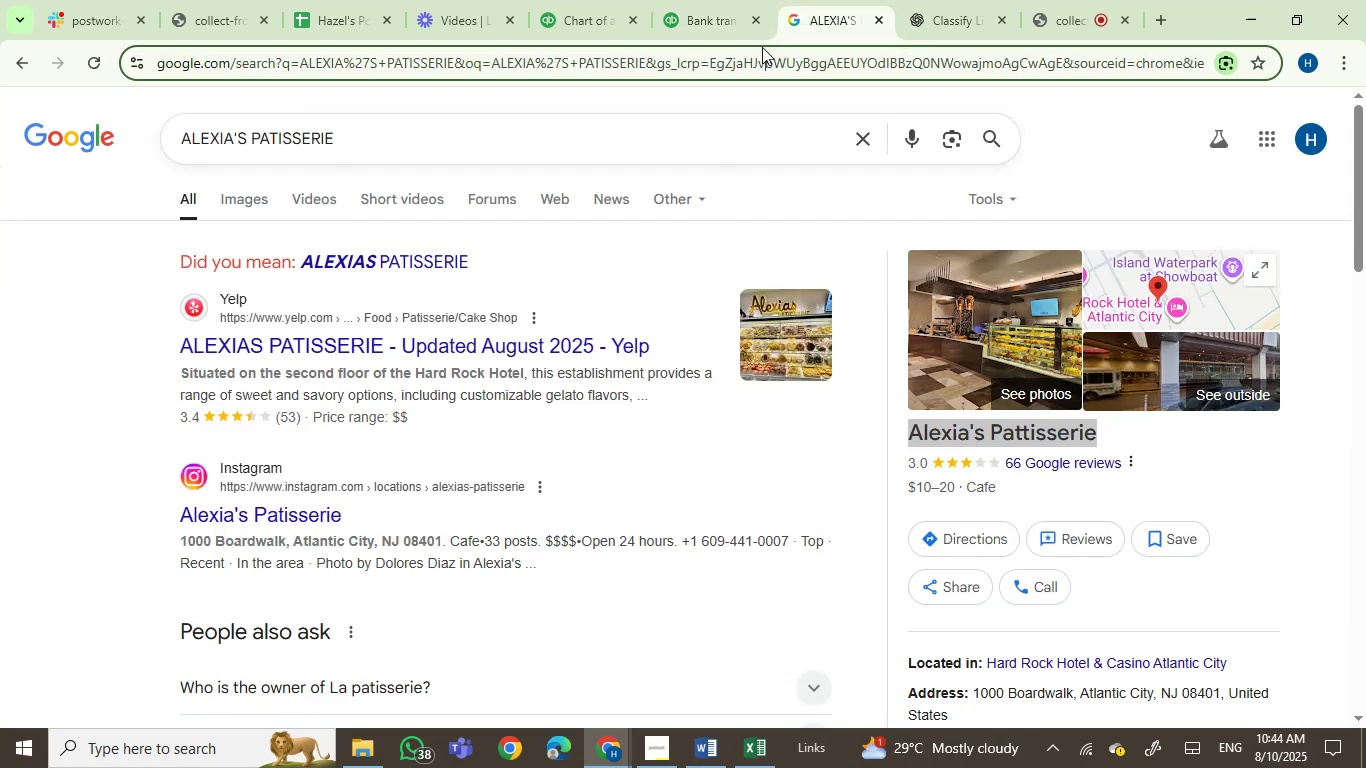 
key(Control+ControlLeft)
 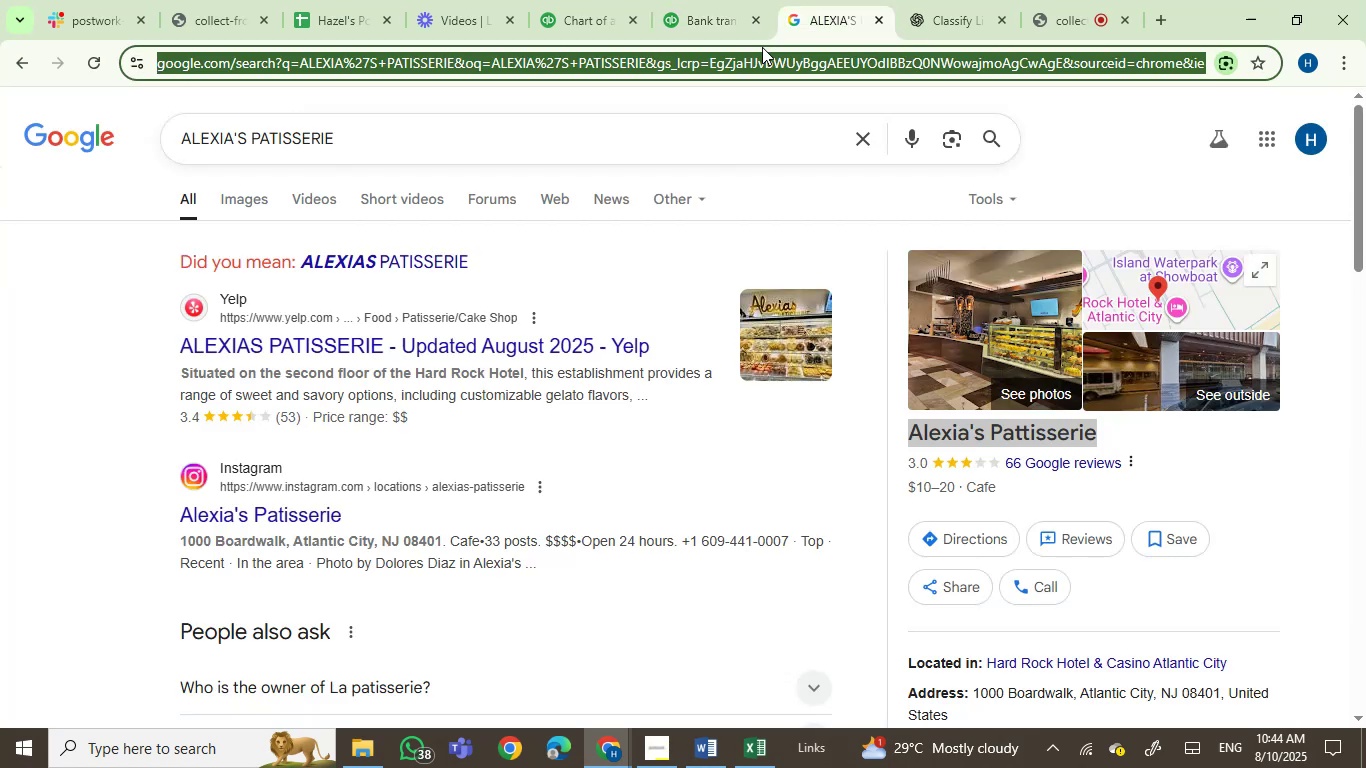 
key(Control+V)
 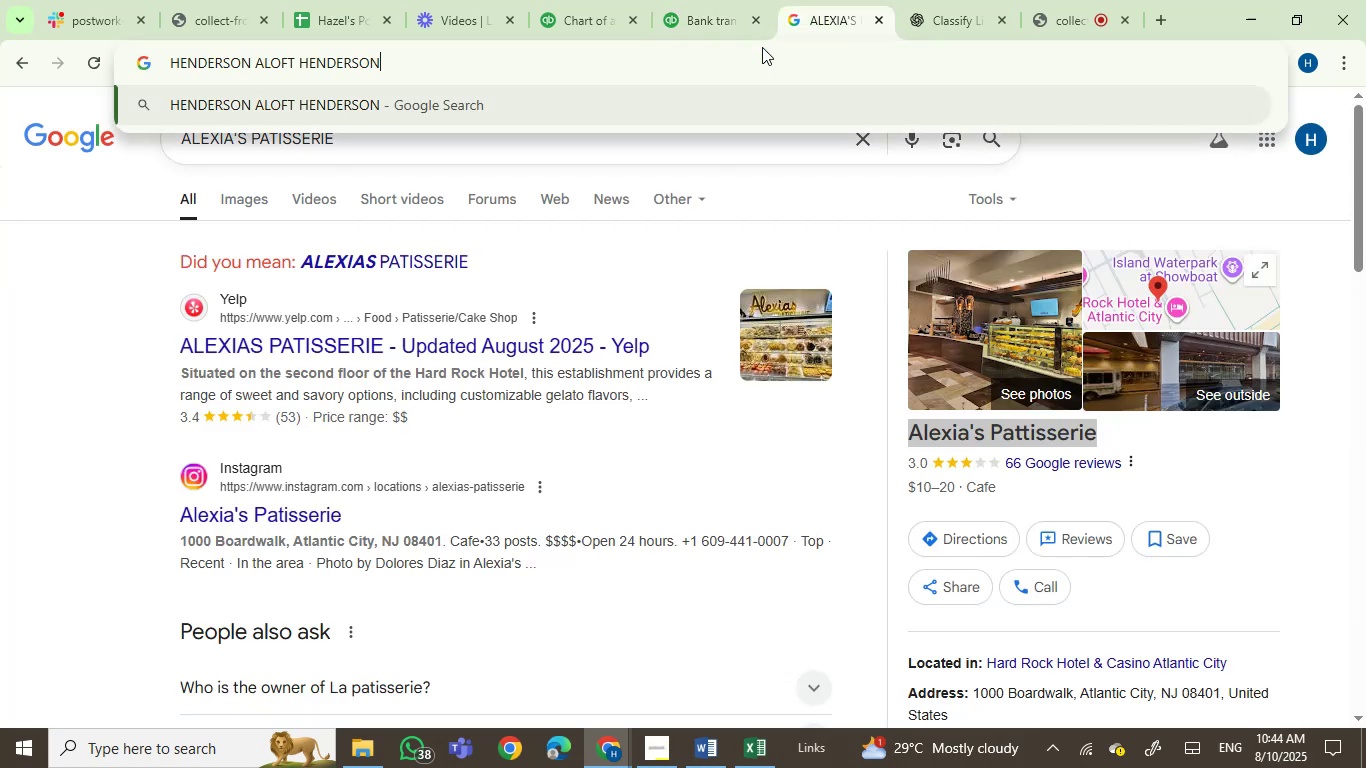 
key(Enter)
 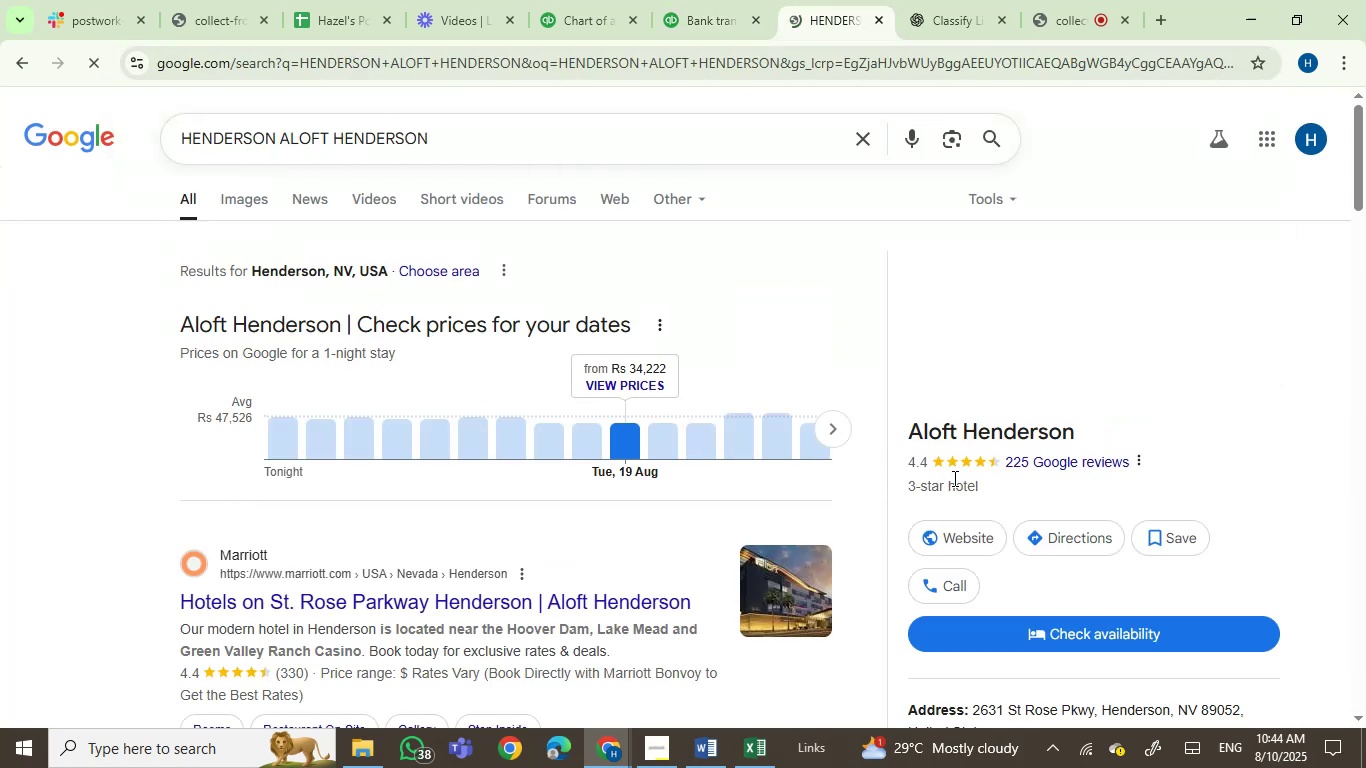 
mouse_move([910, 36])
 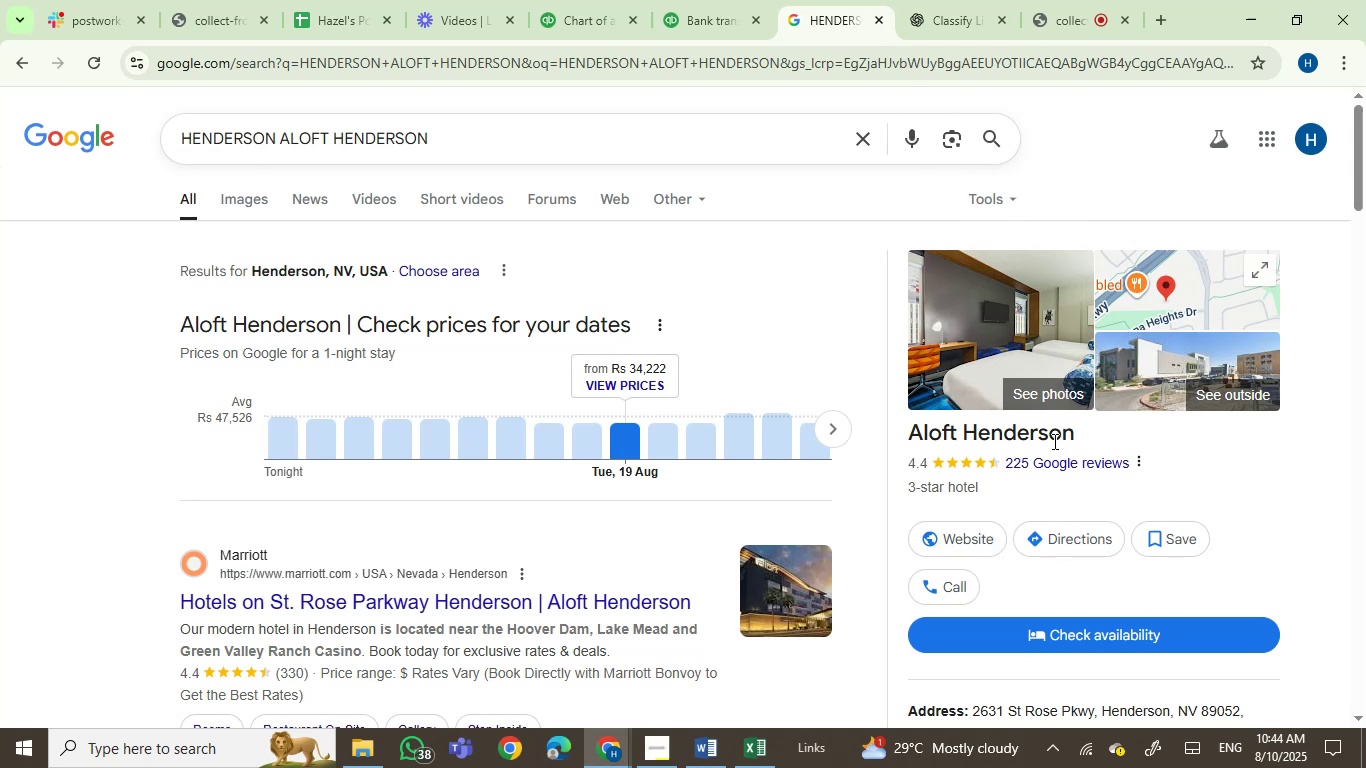 
left_click_drag(start_coordinate=[1077, 428], to_coordinate=[913, 439])
 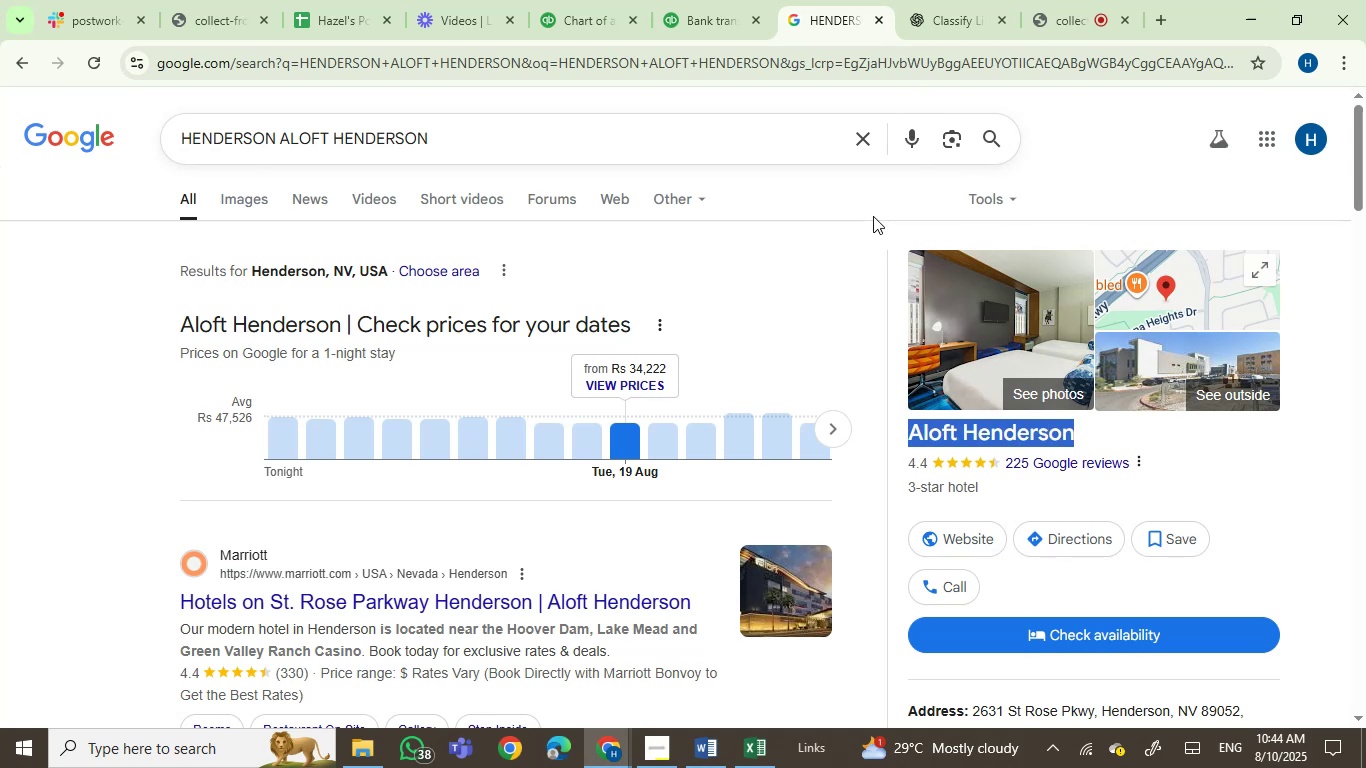 
key(Control+C)
 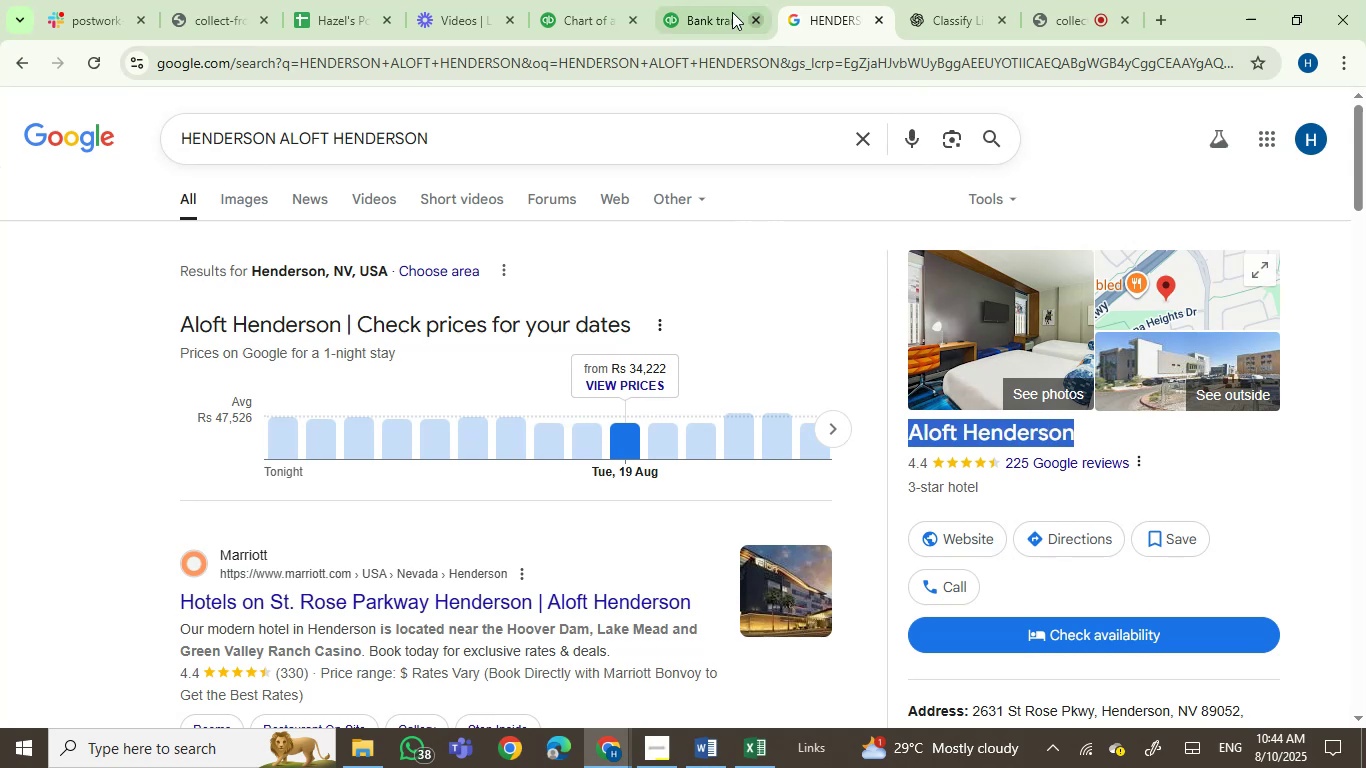 
left_click([691, 0])
 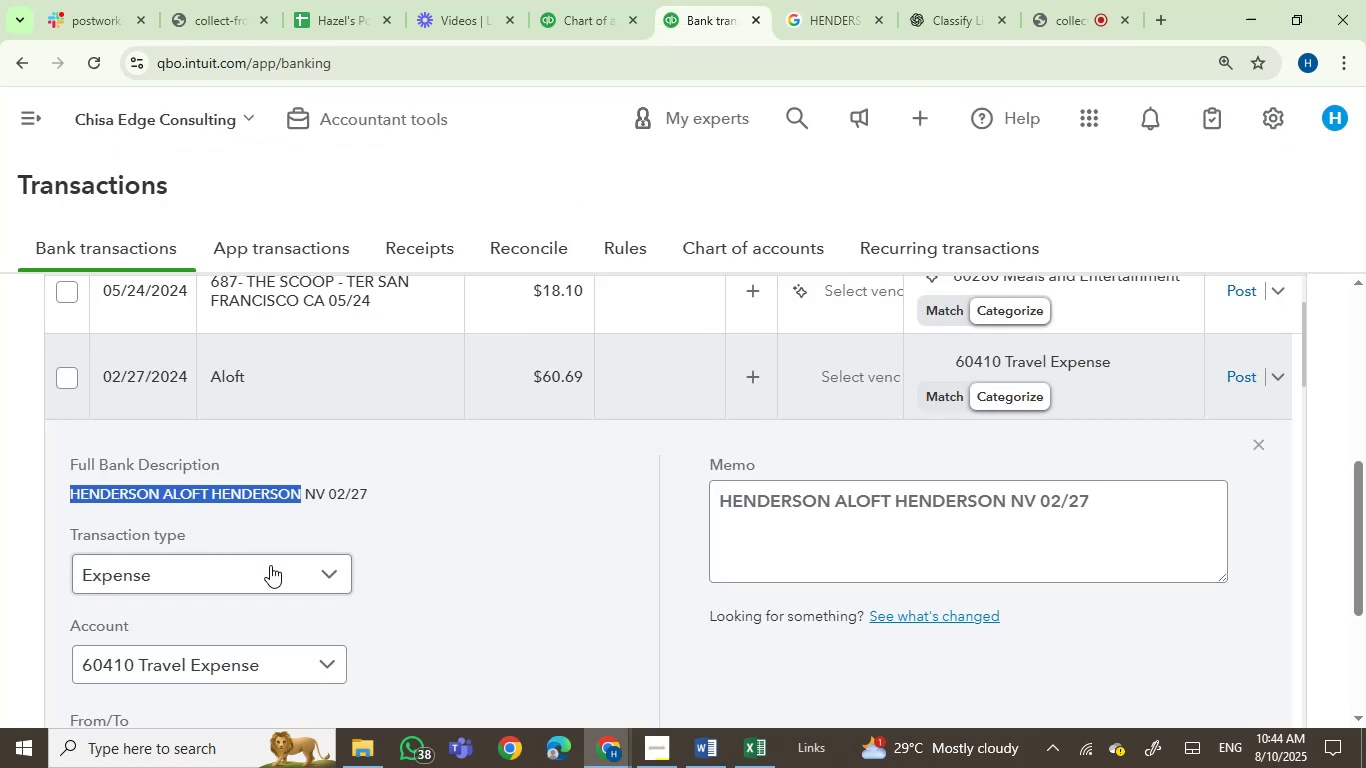 
scroll: coordinate [262, 611], scroll_direction: down, amount: 2.0
 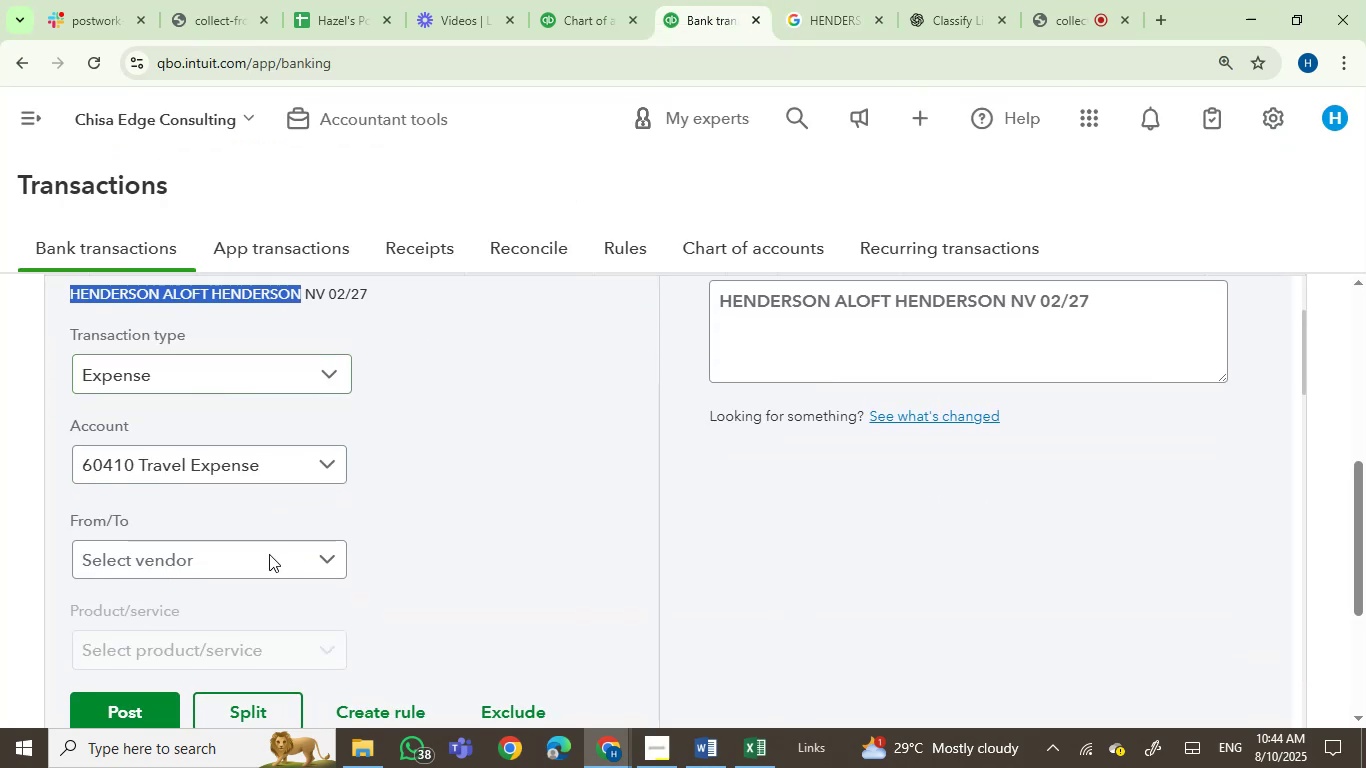 
left_click([248, 559])
 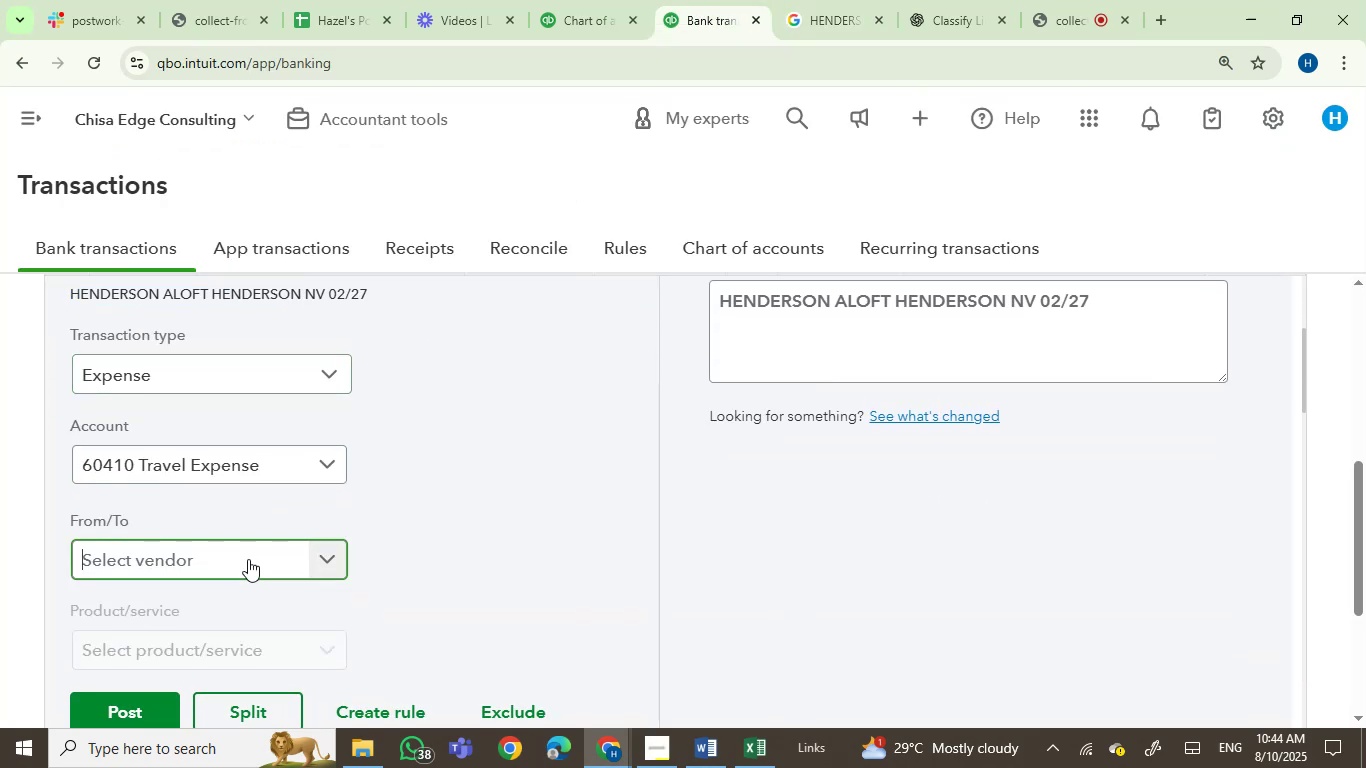 
key(Control+V)
 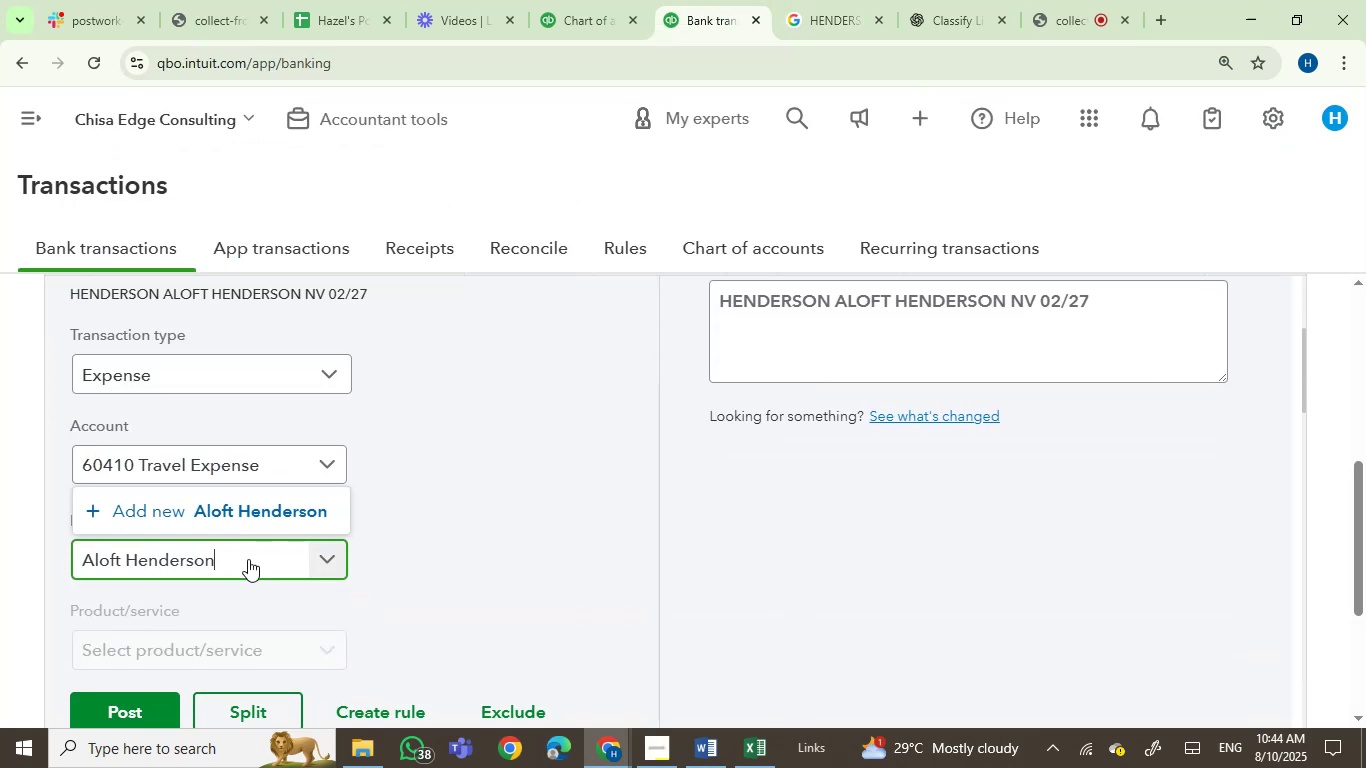 
left_click([246, 514])
 